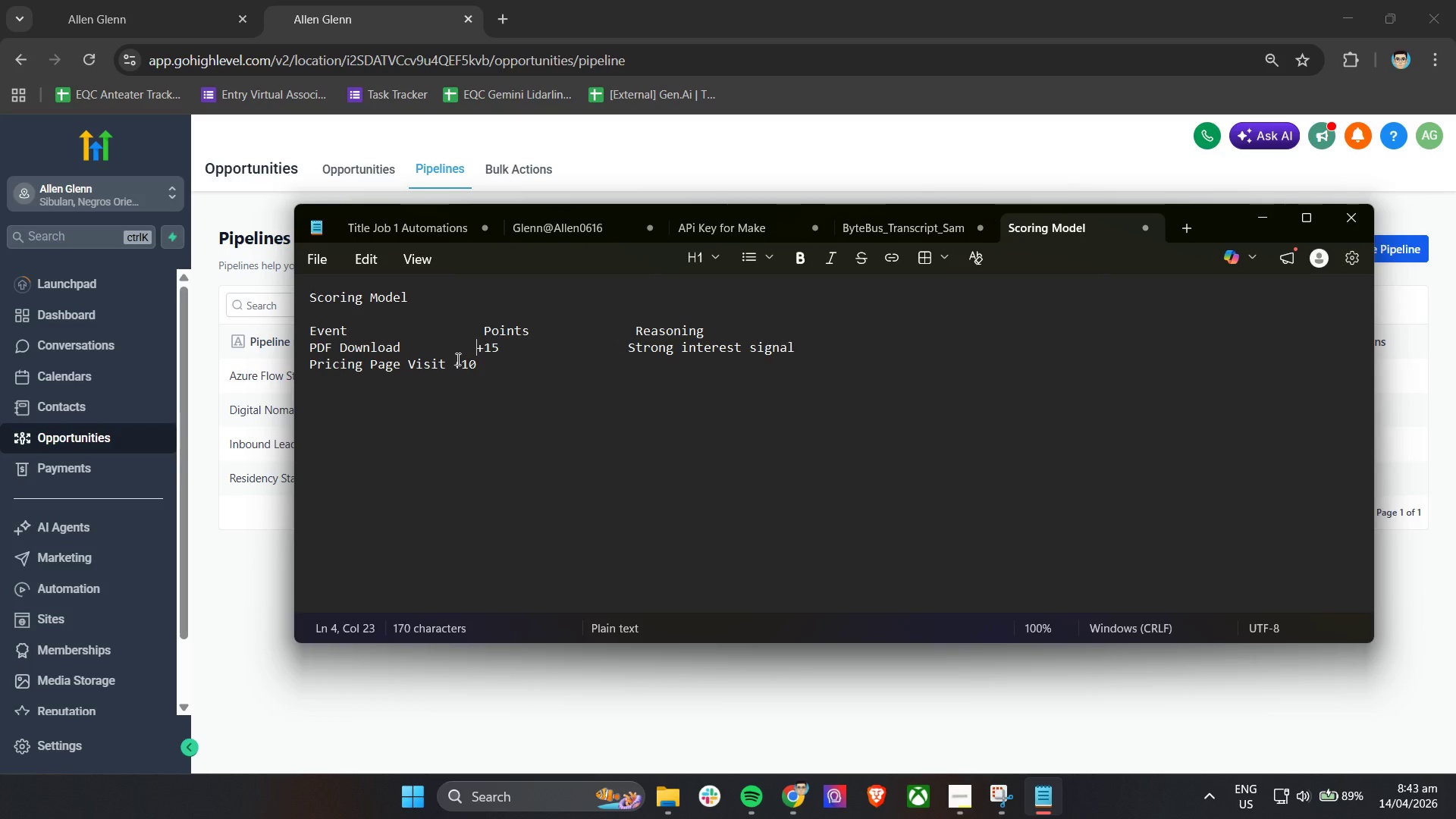 
key(Space)
 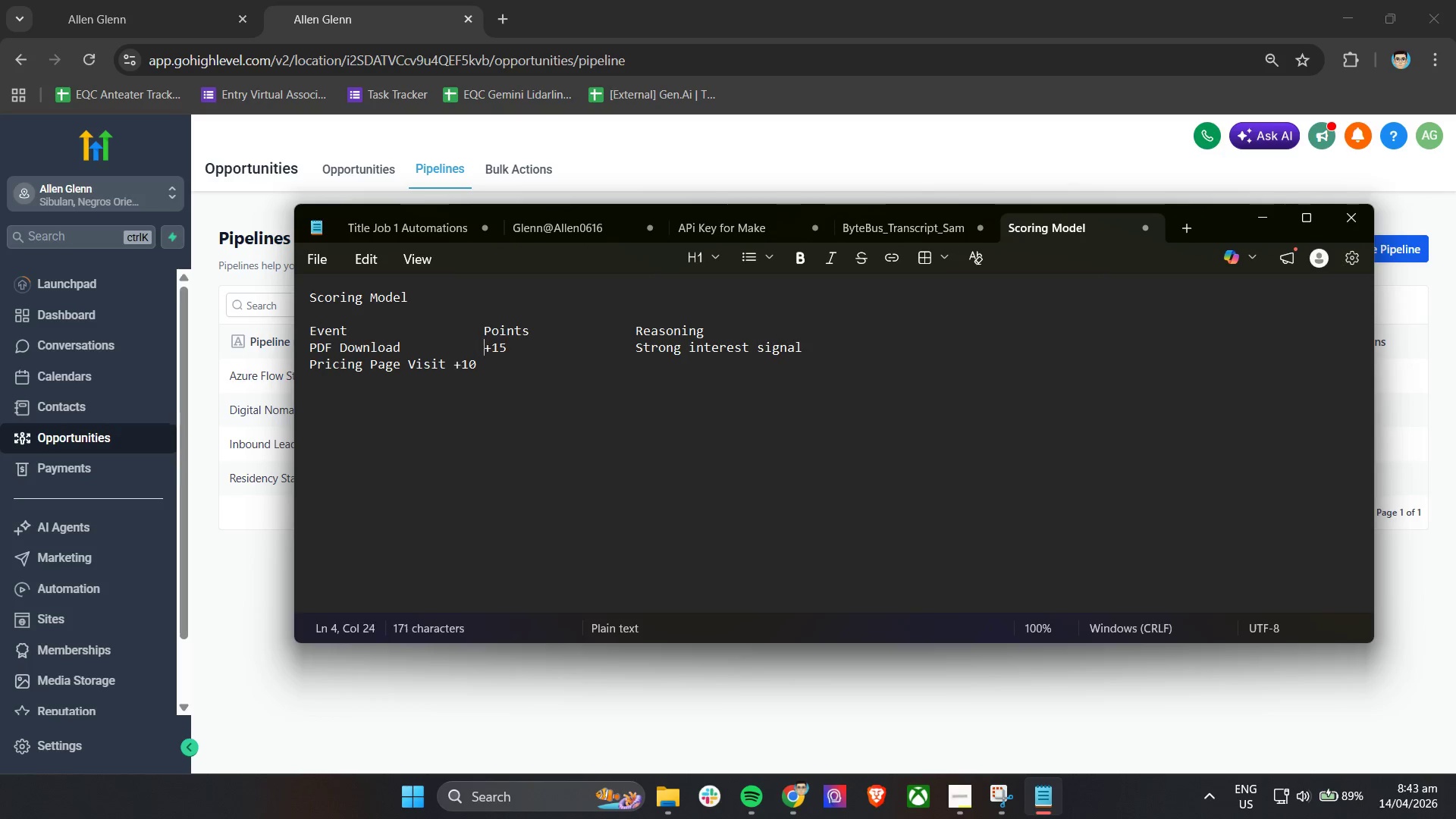 
key(Space)
 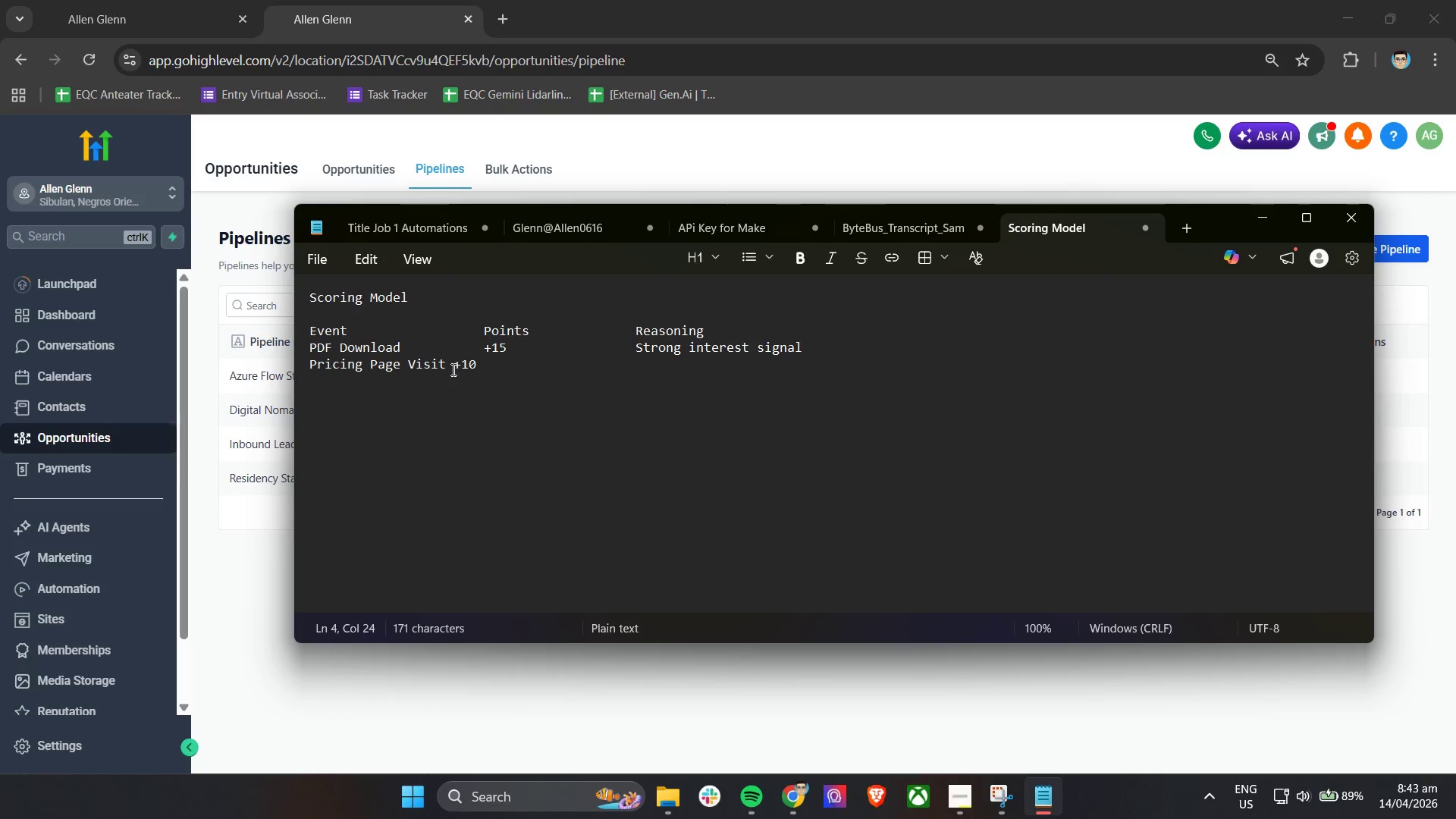 
left_click([452, 369])
 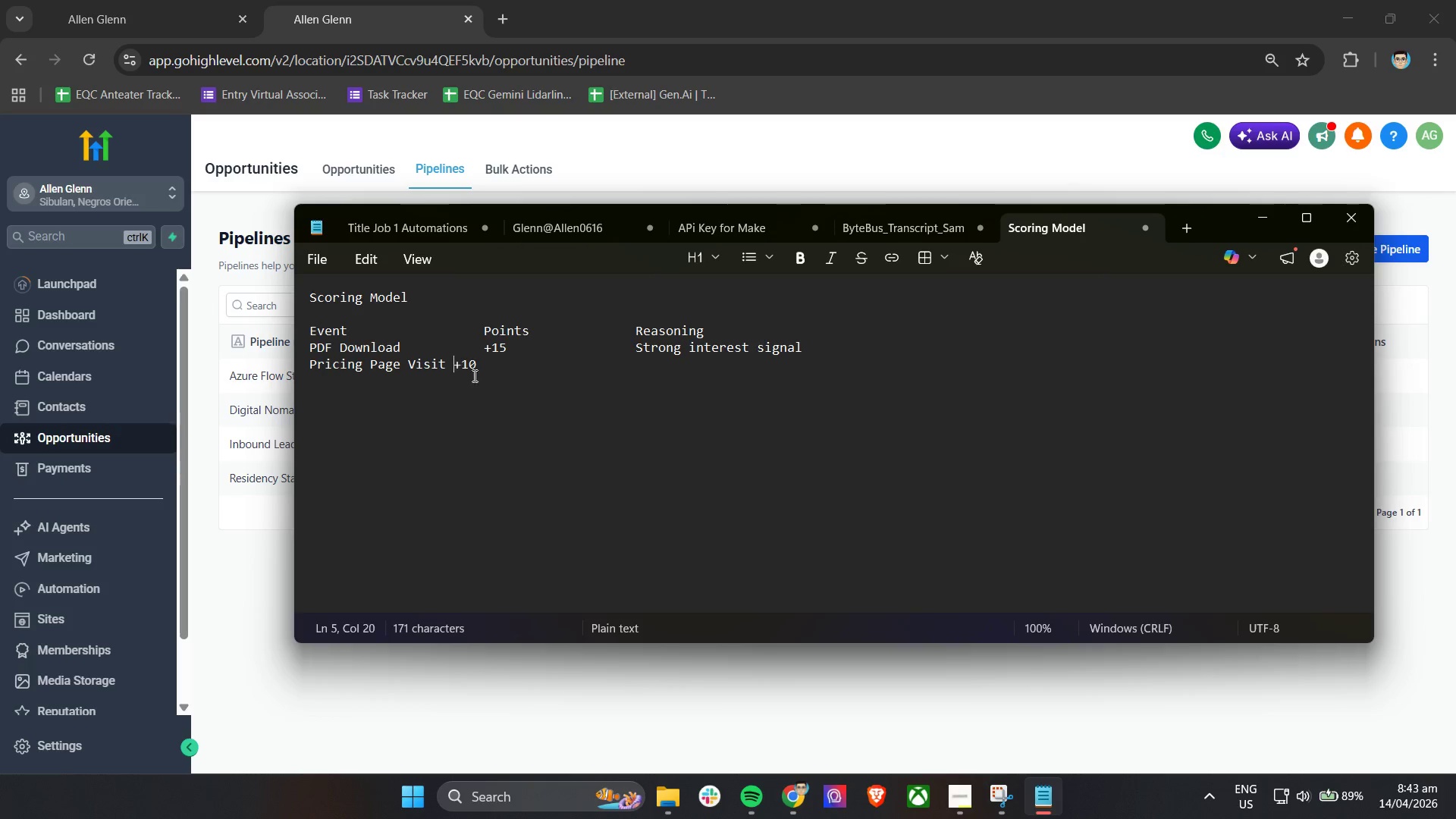 
key(Space)
 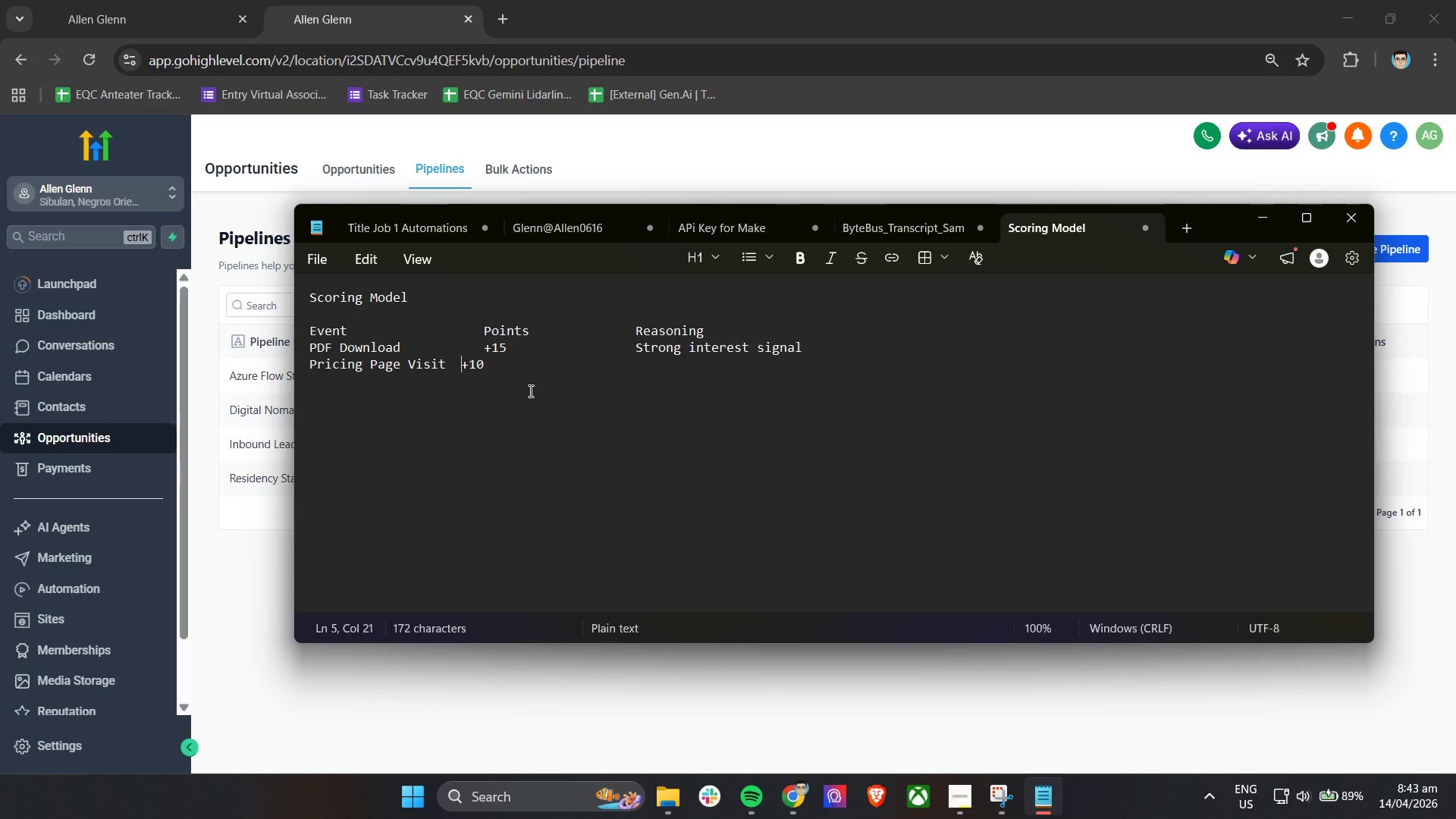 
key(Space)
 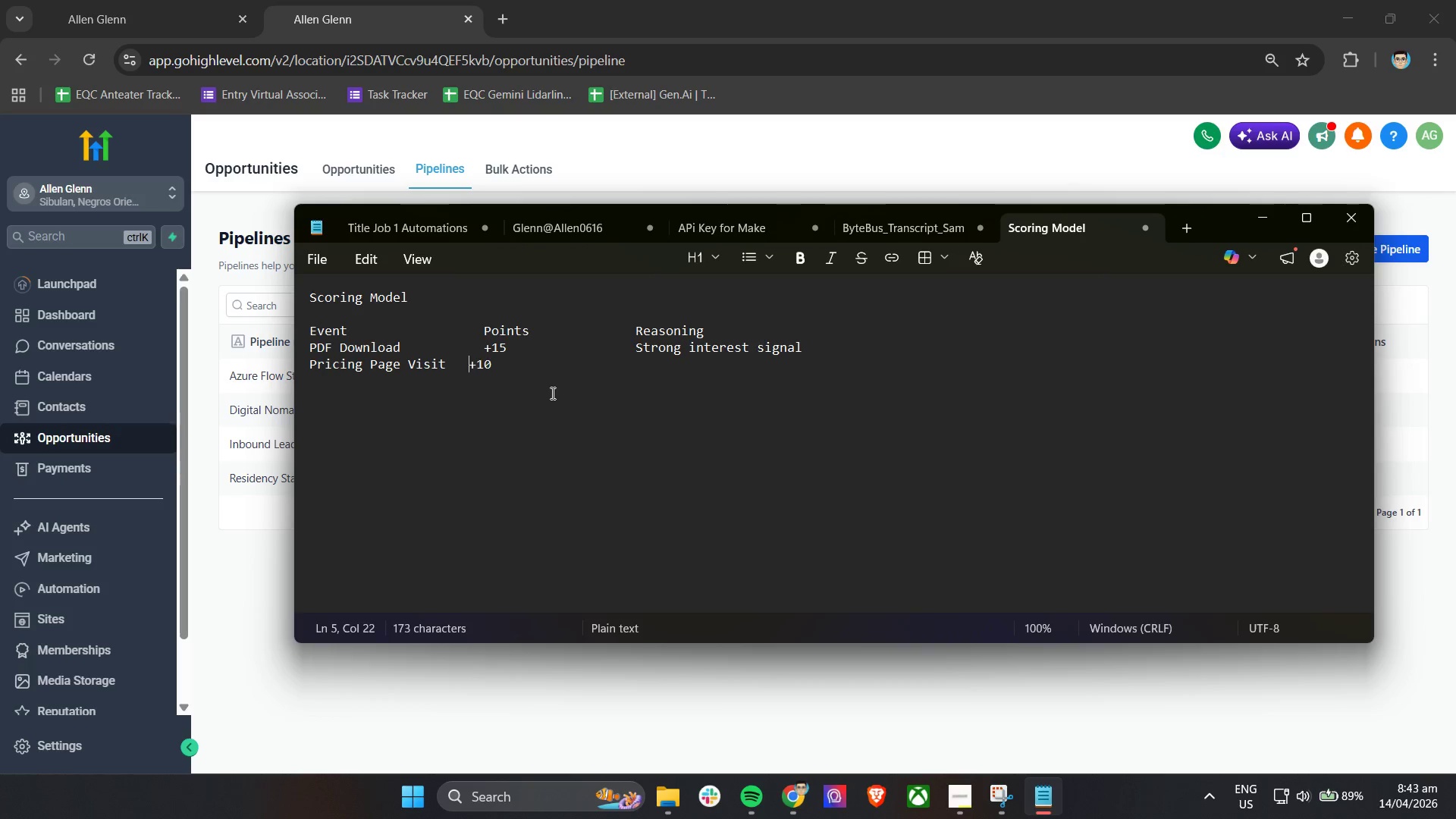 
key(Space)
 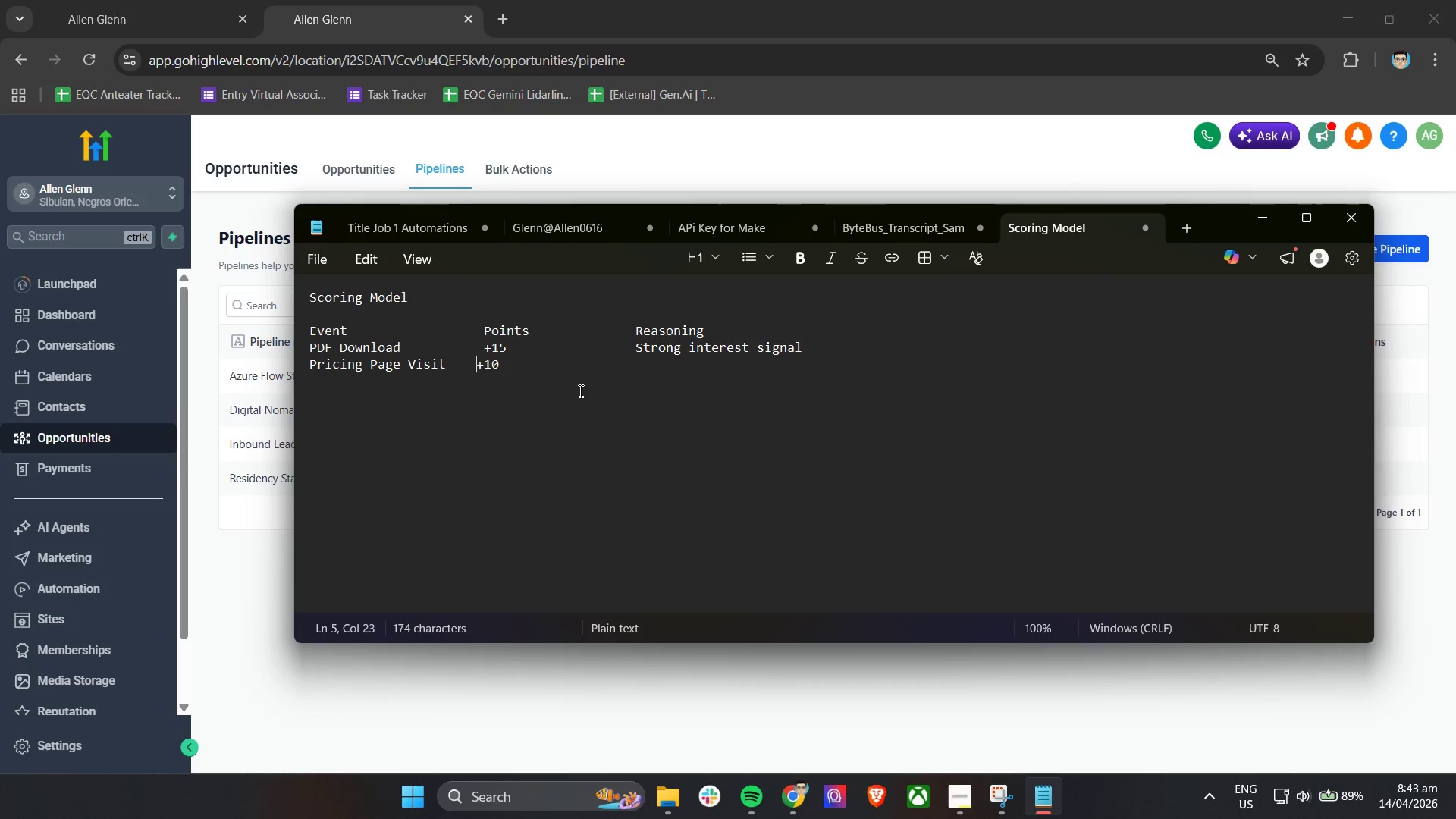 
key(Space)
 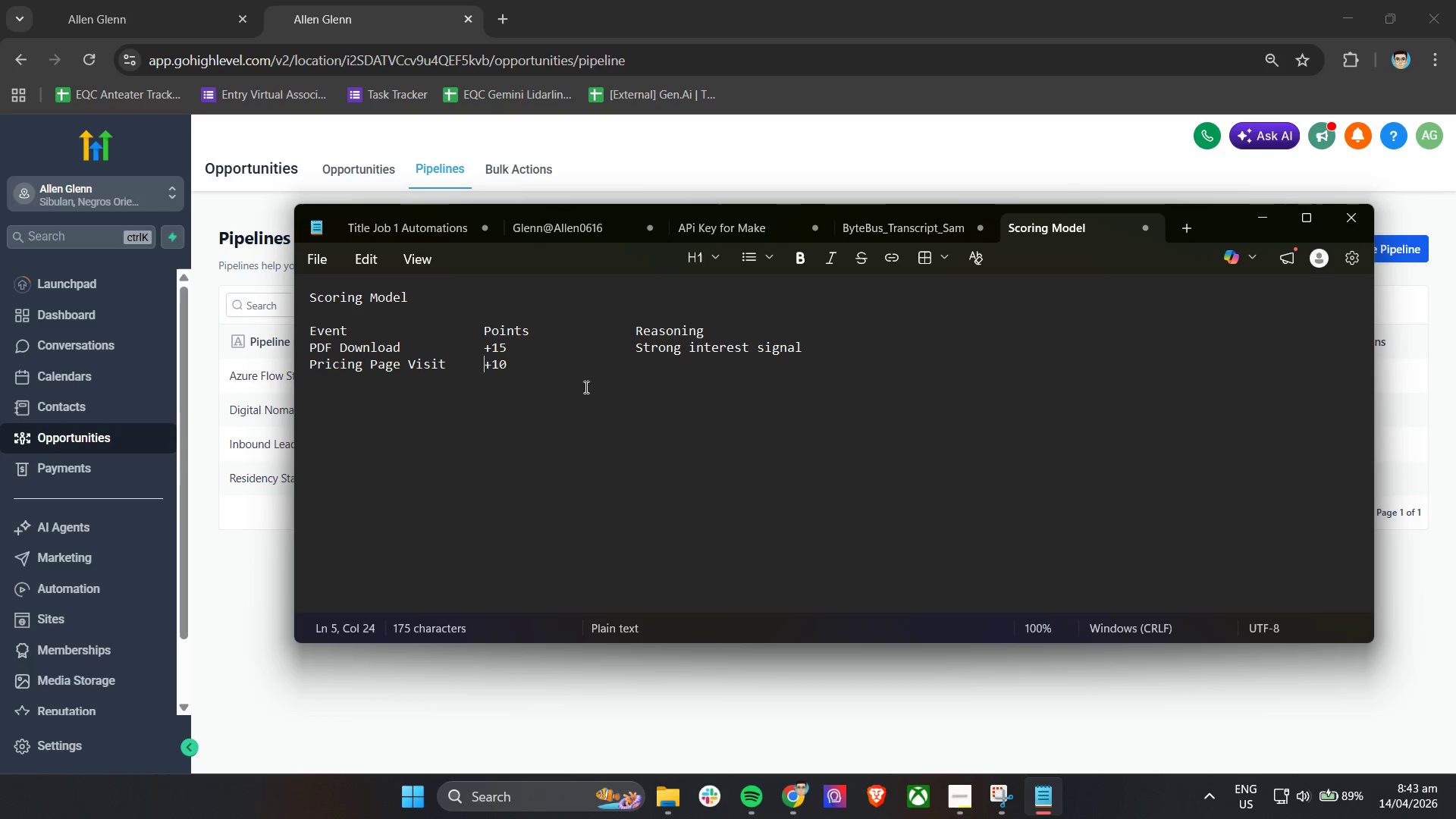 
key(Space)
 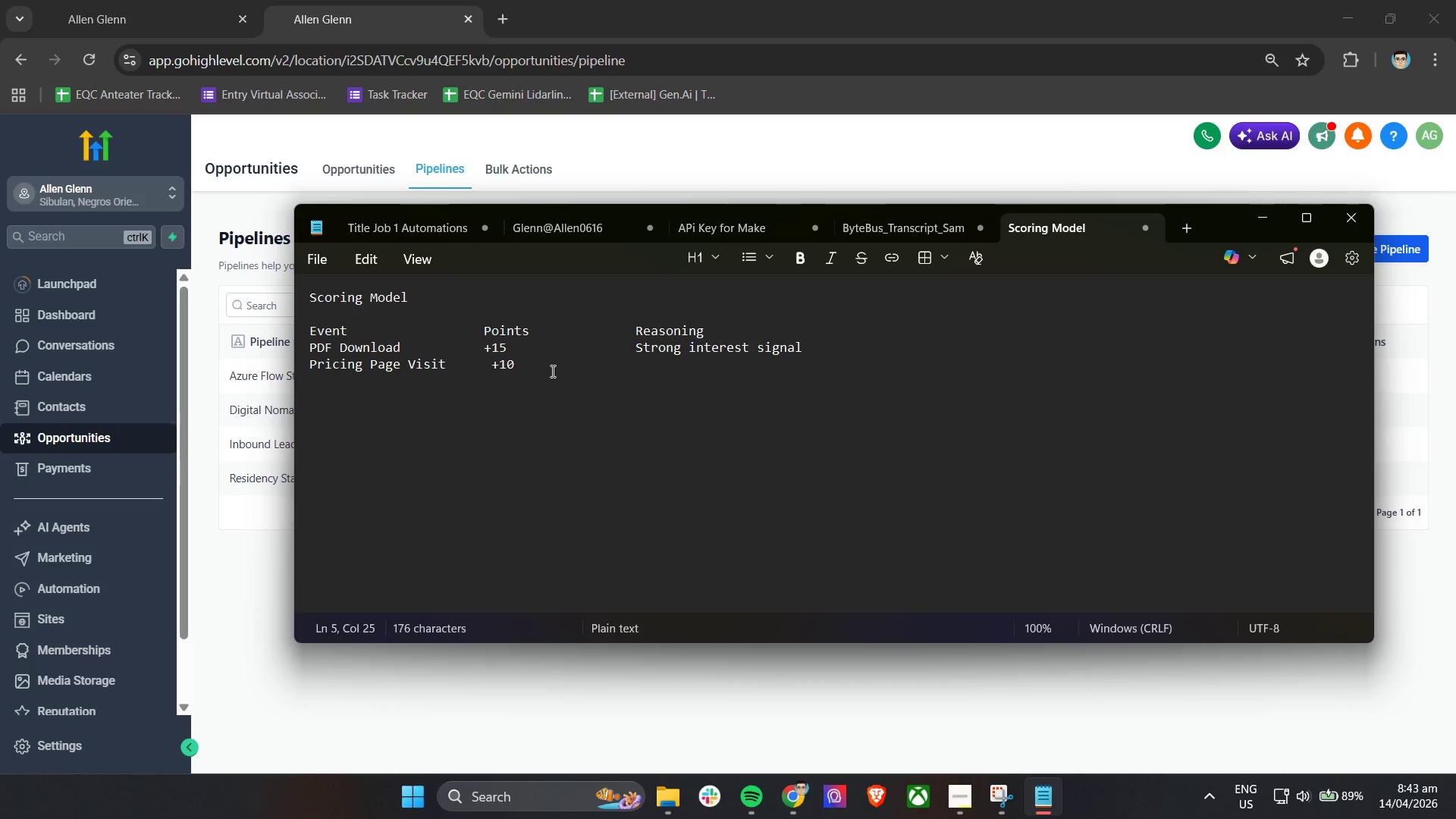 
key(Backspace)
 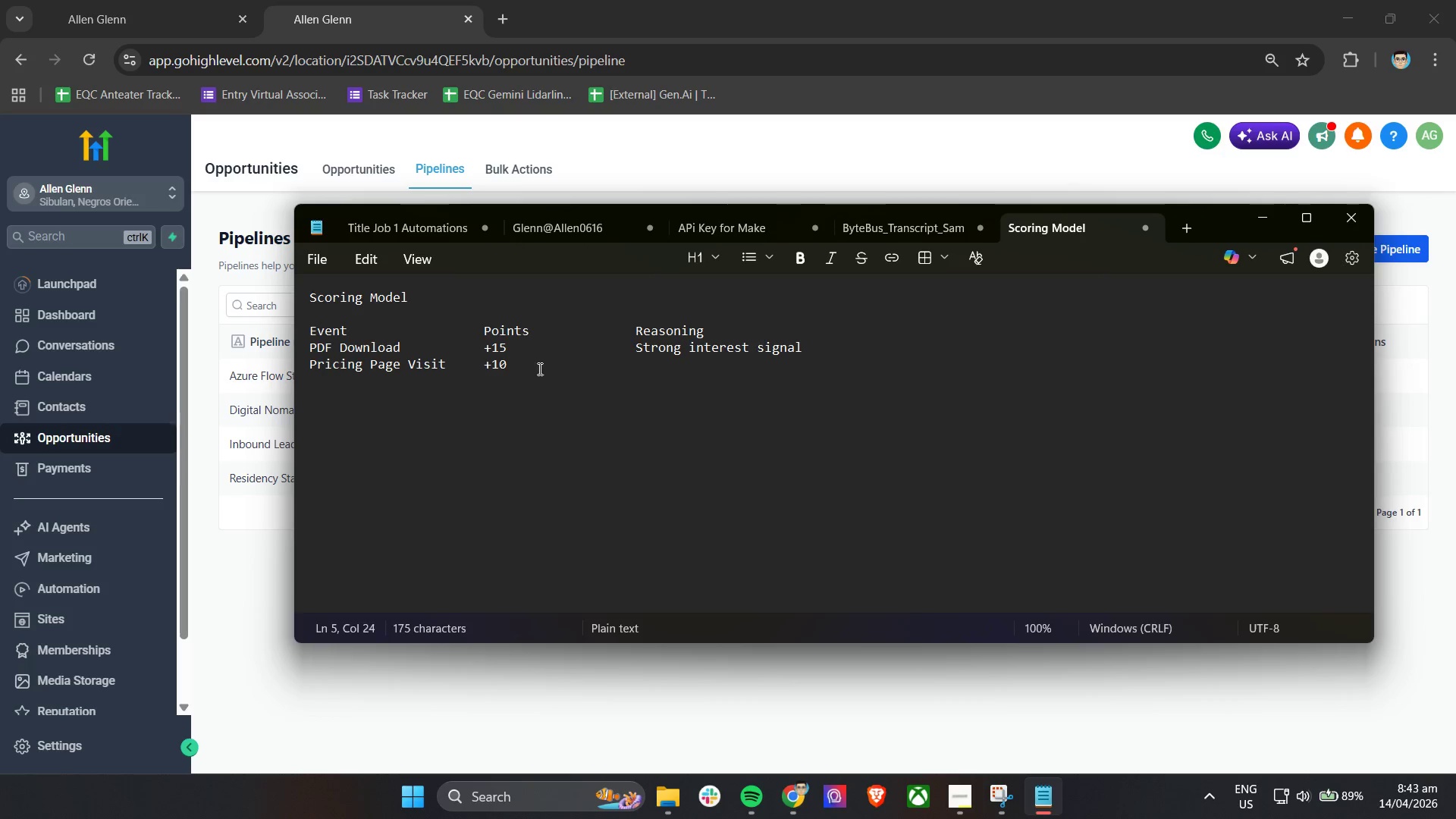 
left_click([538, 369])
 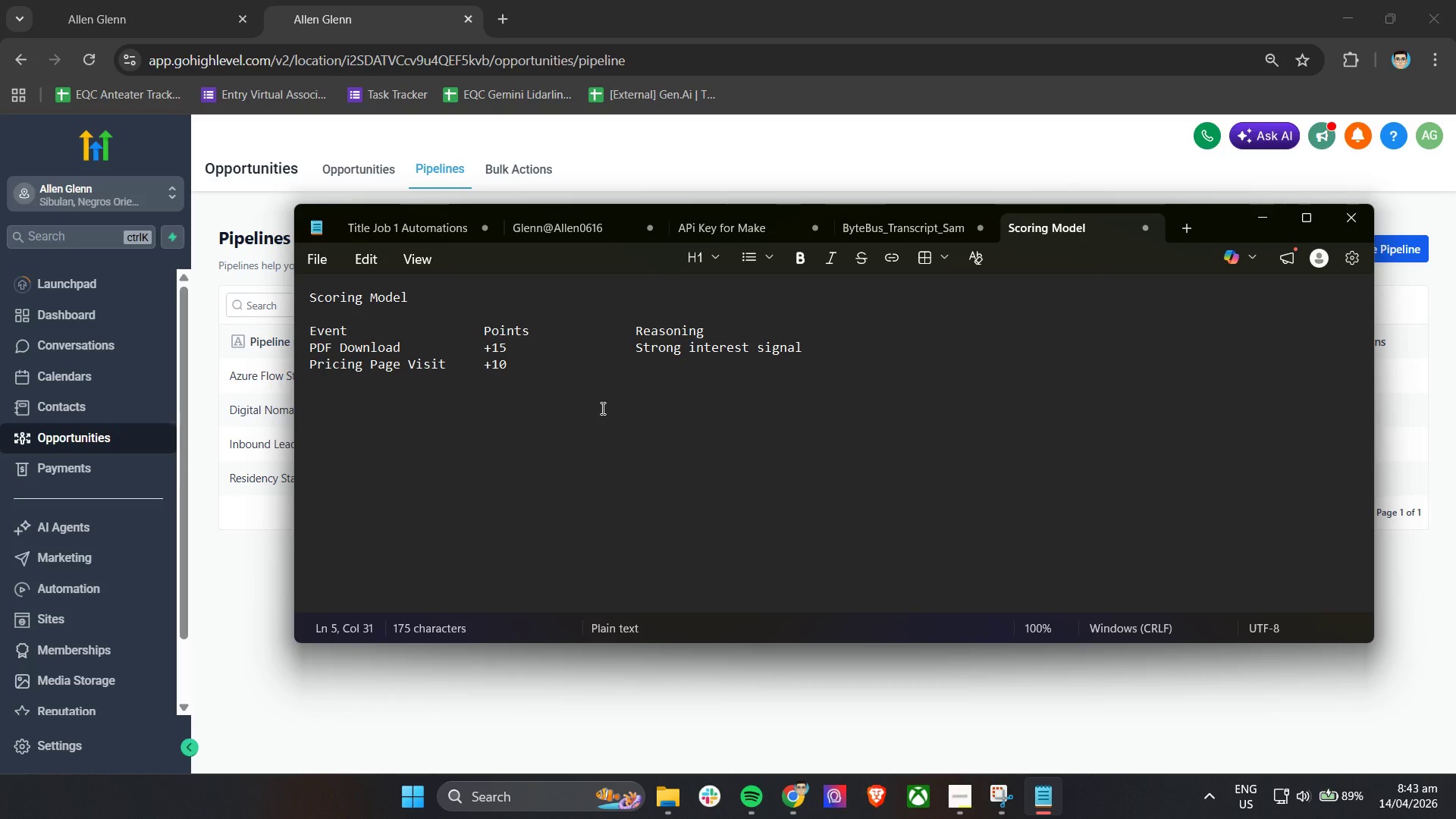 
key(Backspace)
 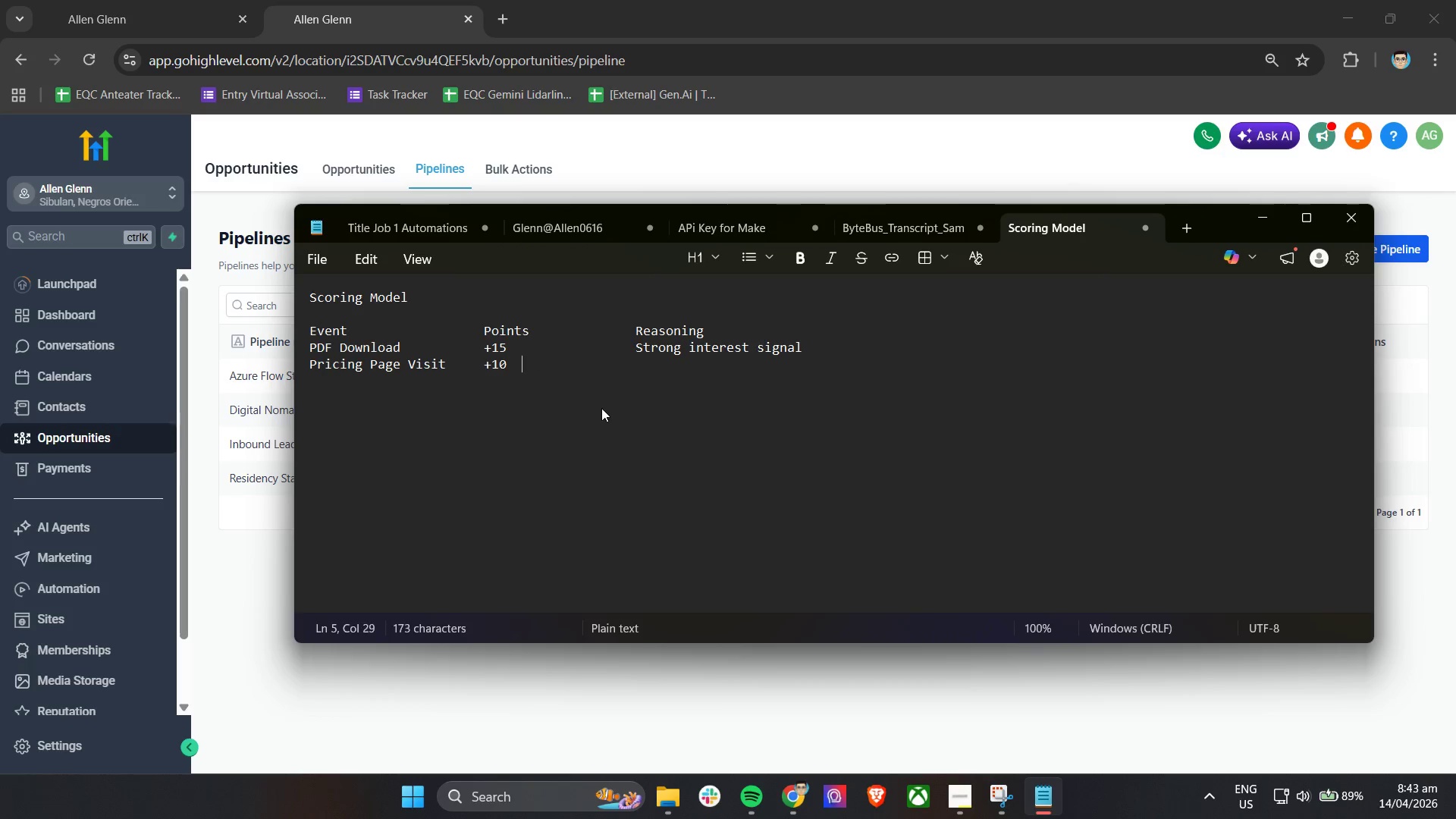 
key(Backspace)
 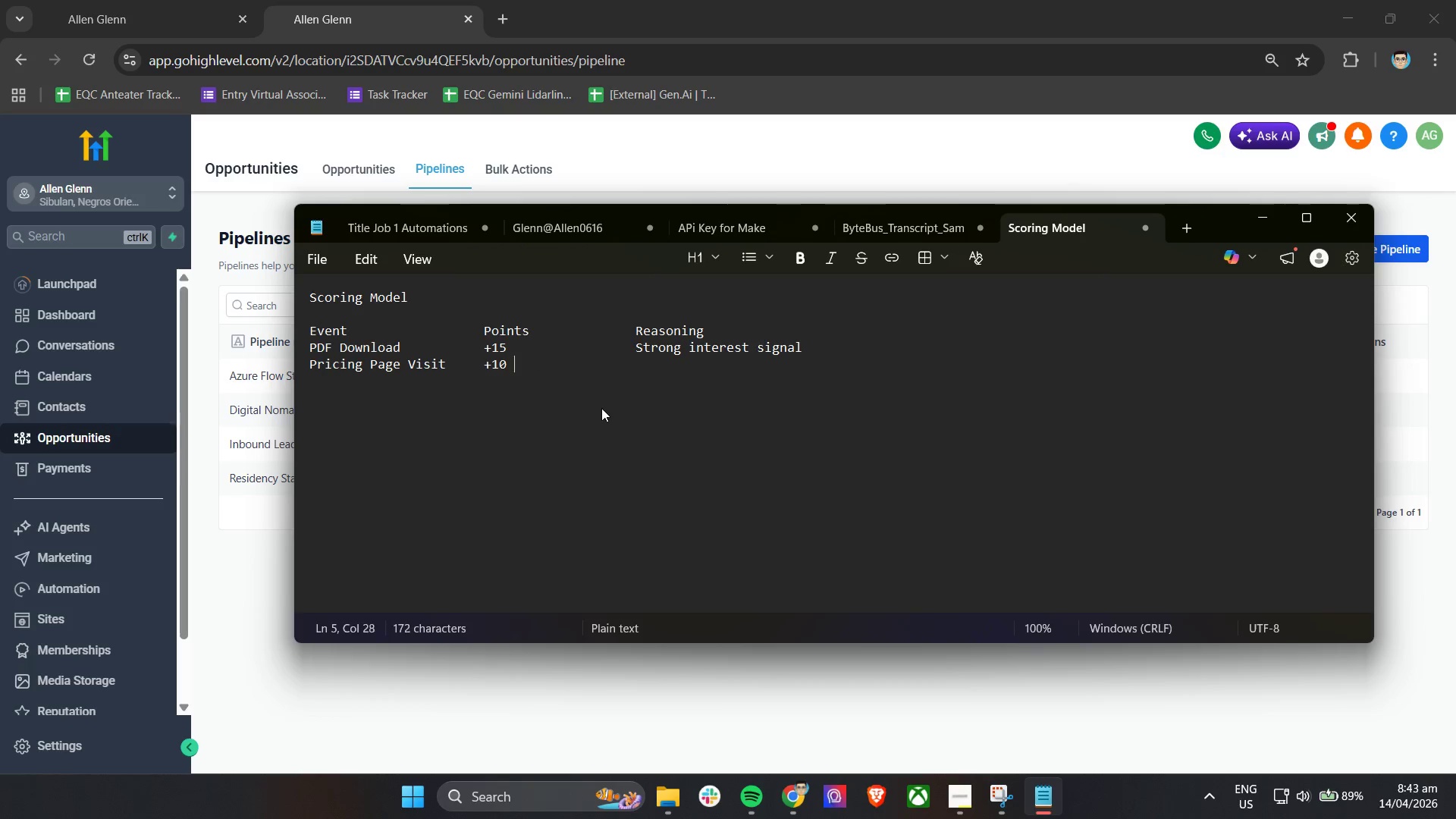 
key(Backspace)
 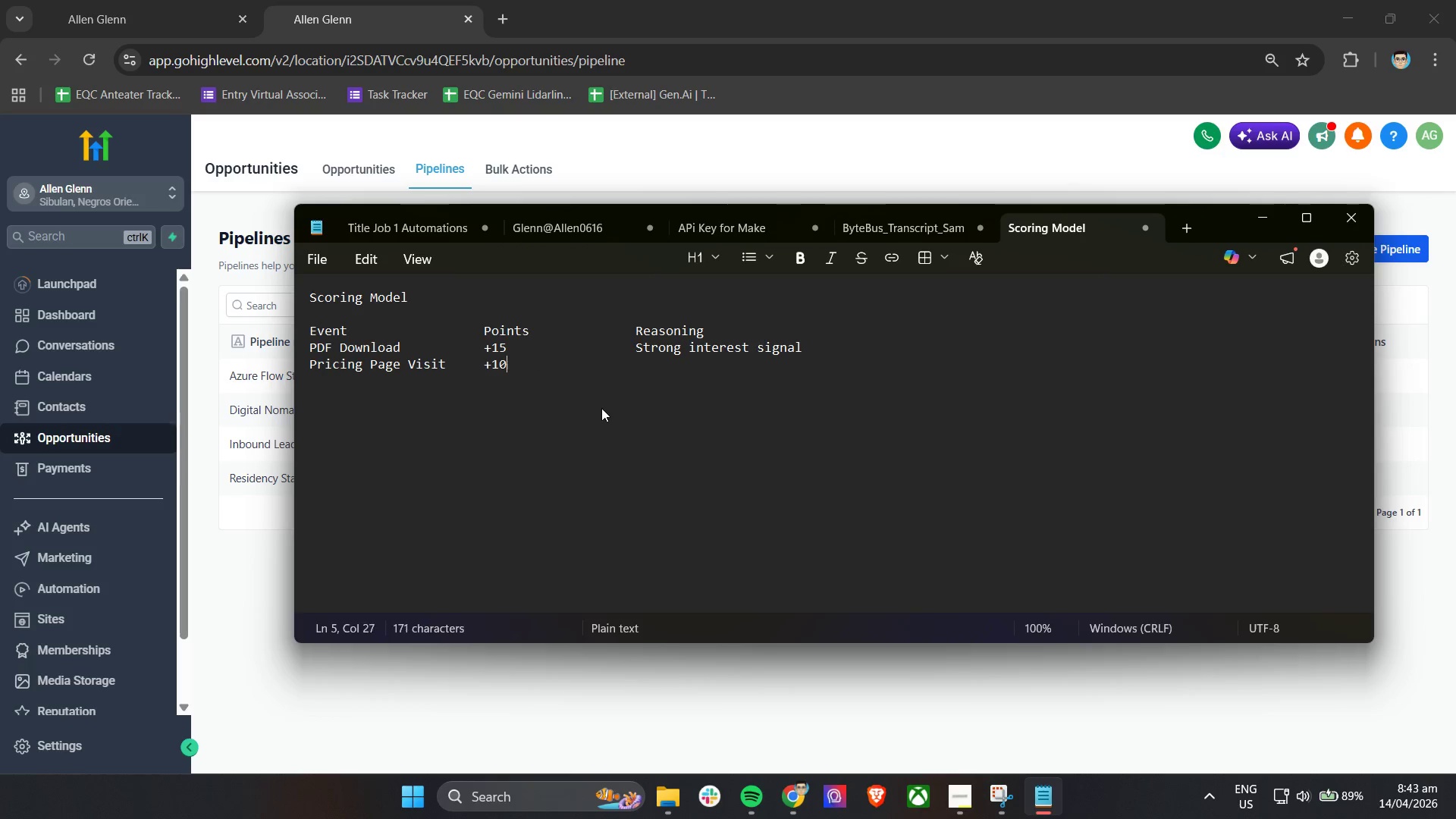 
key(Backspace)
 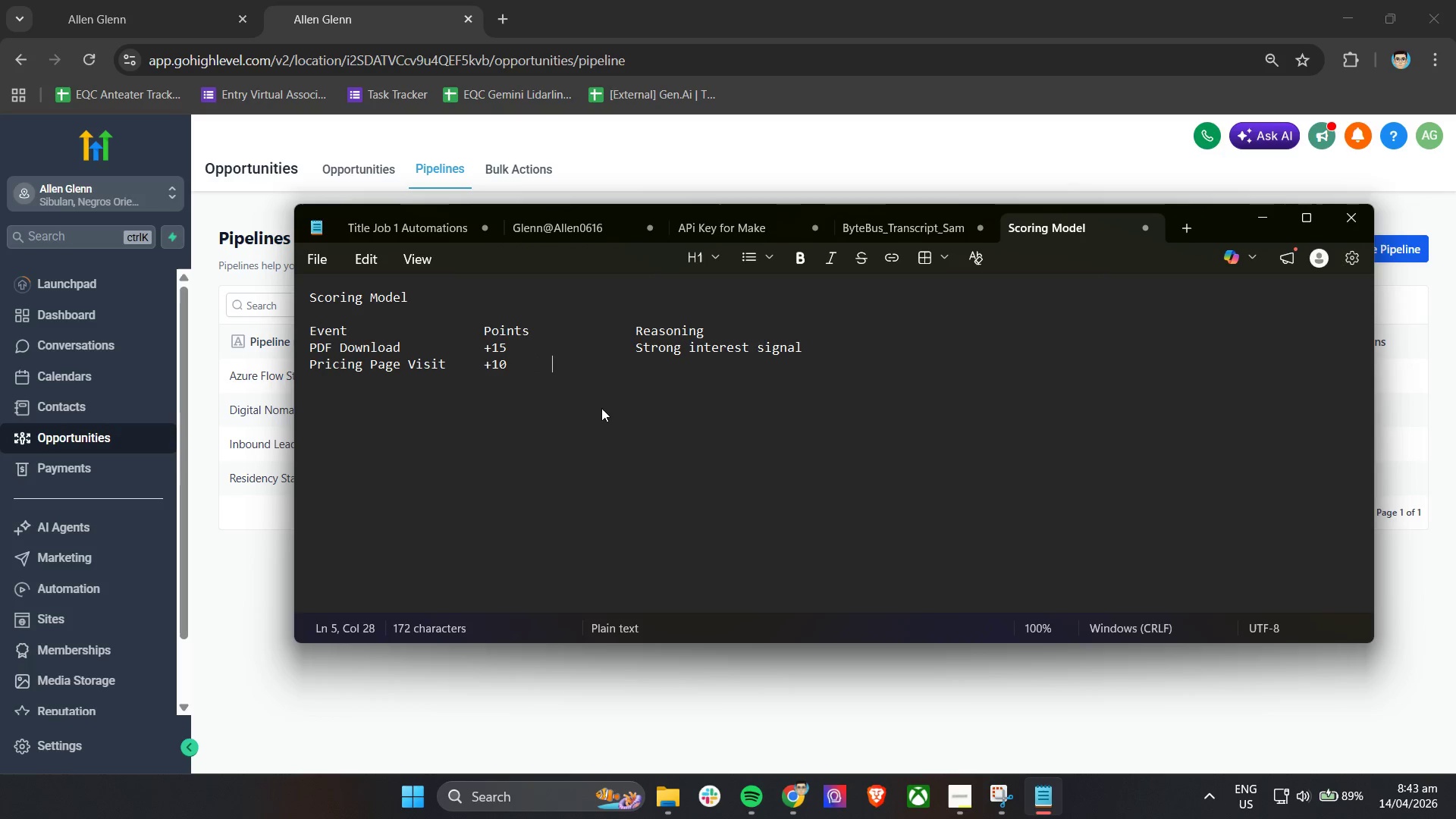 
key(Tab)
 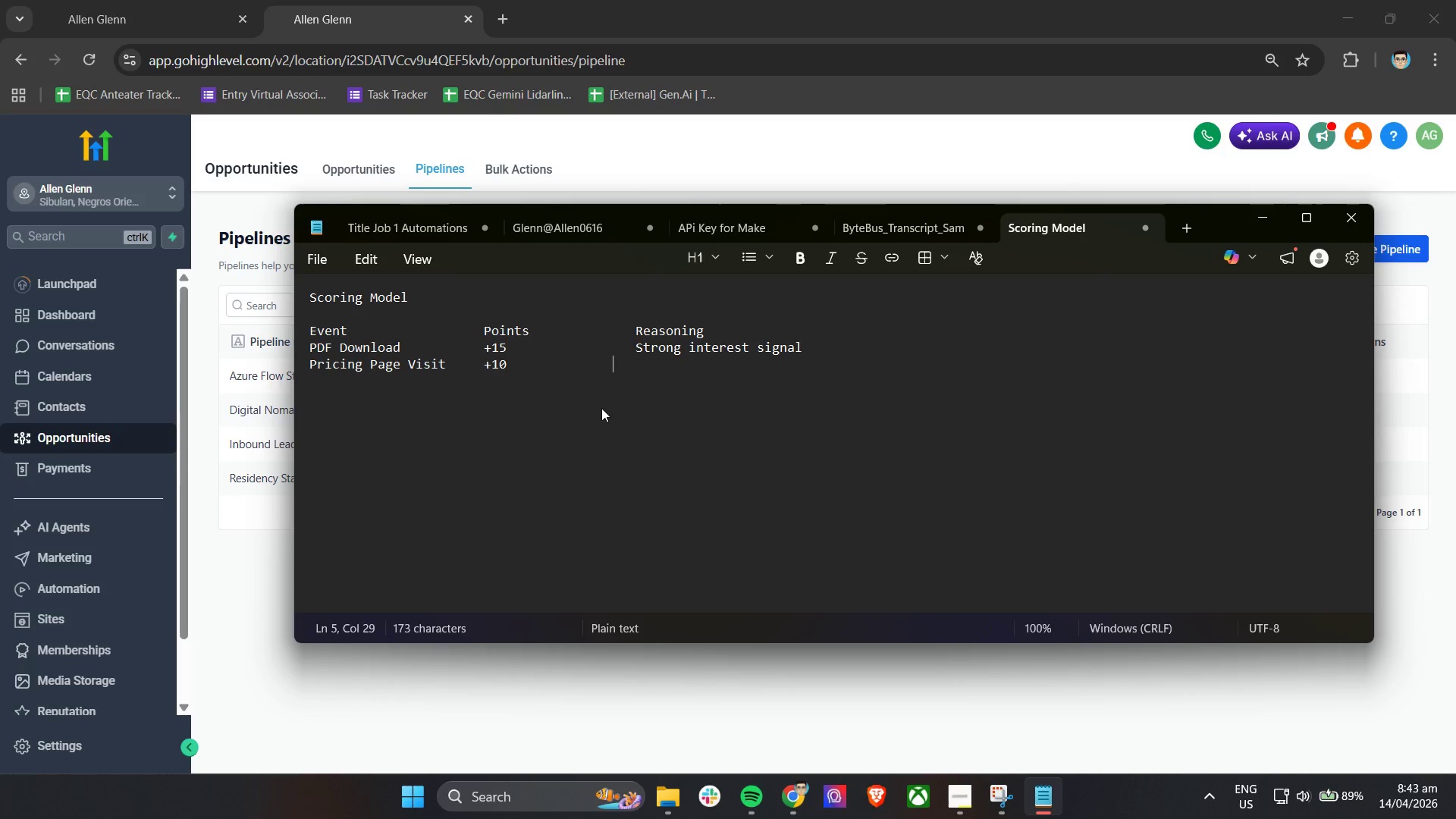 
key(Tab)
 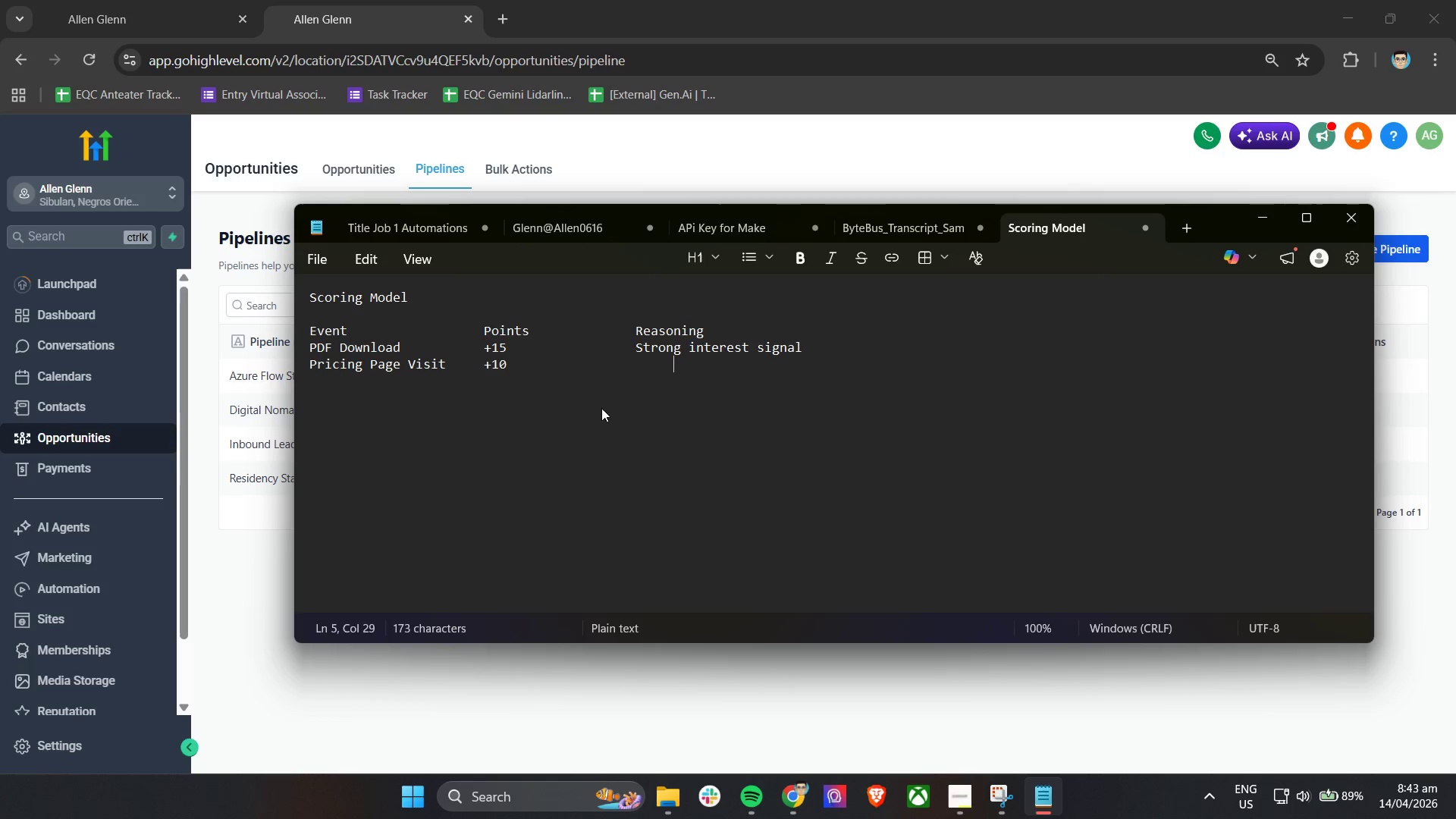 
key(Tab)
 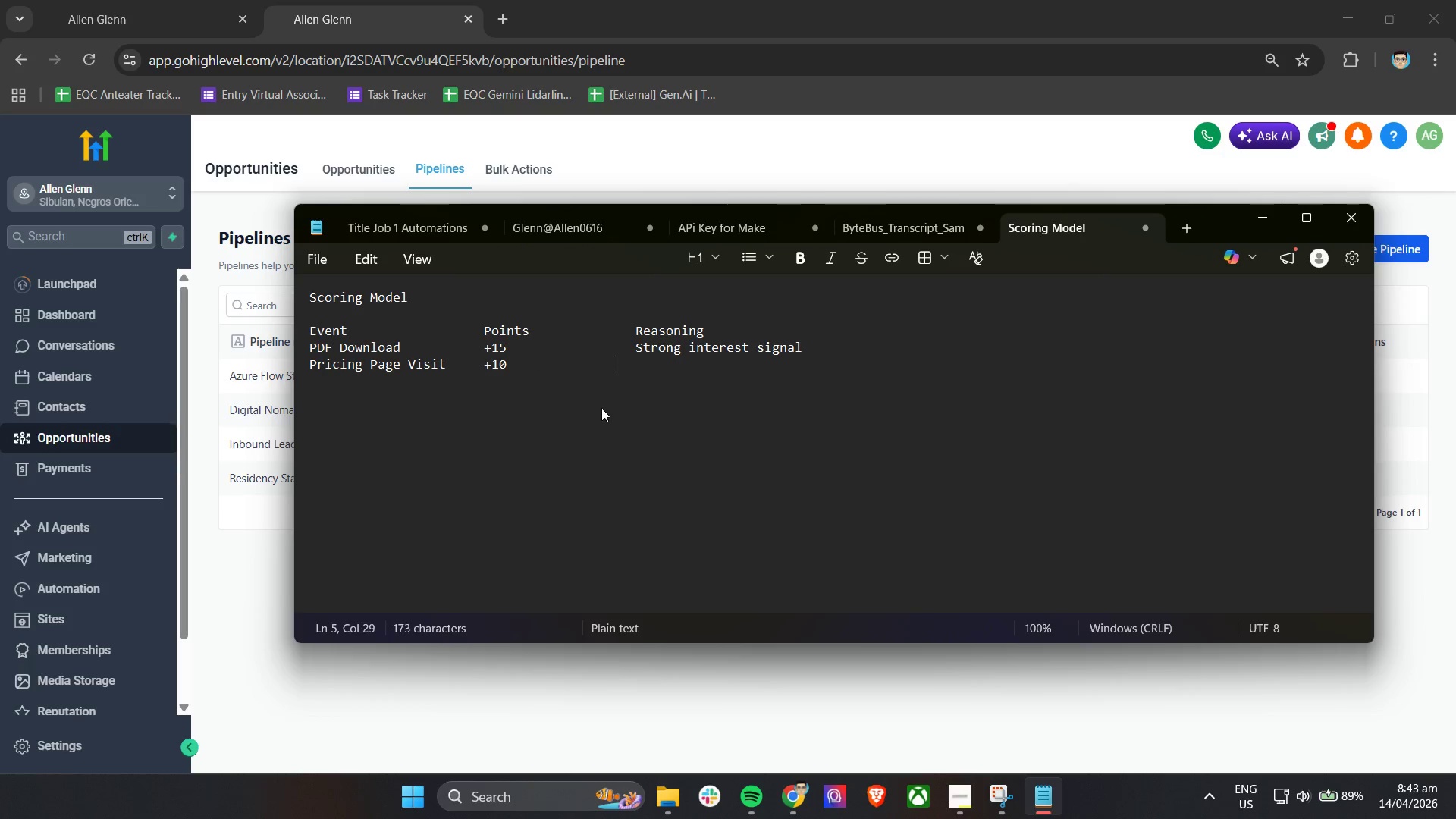 
key(Backspace)
 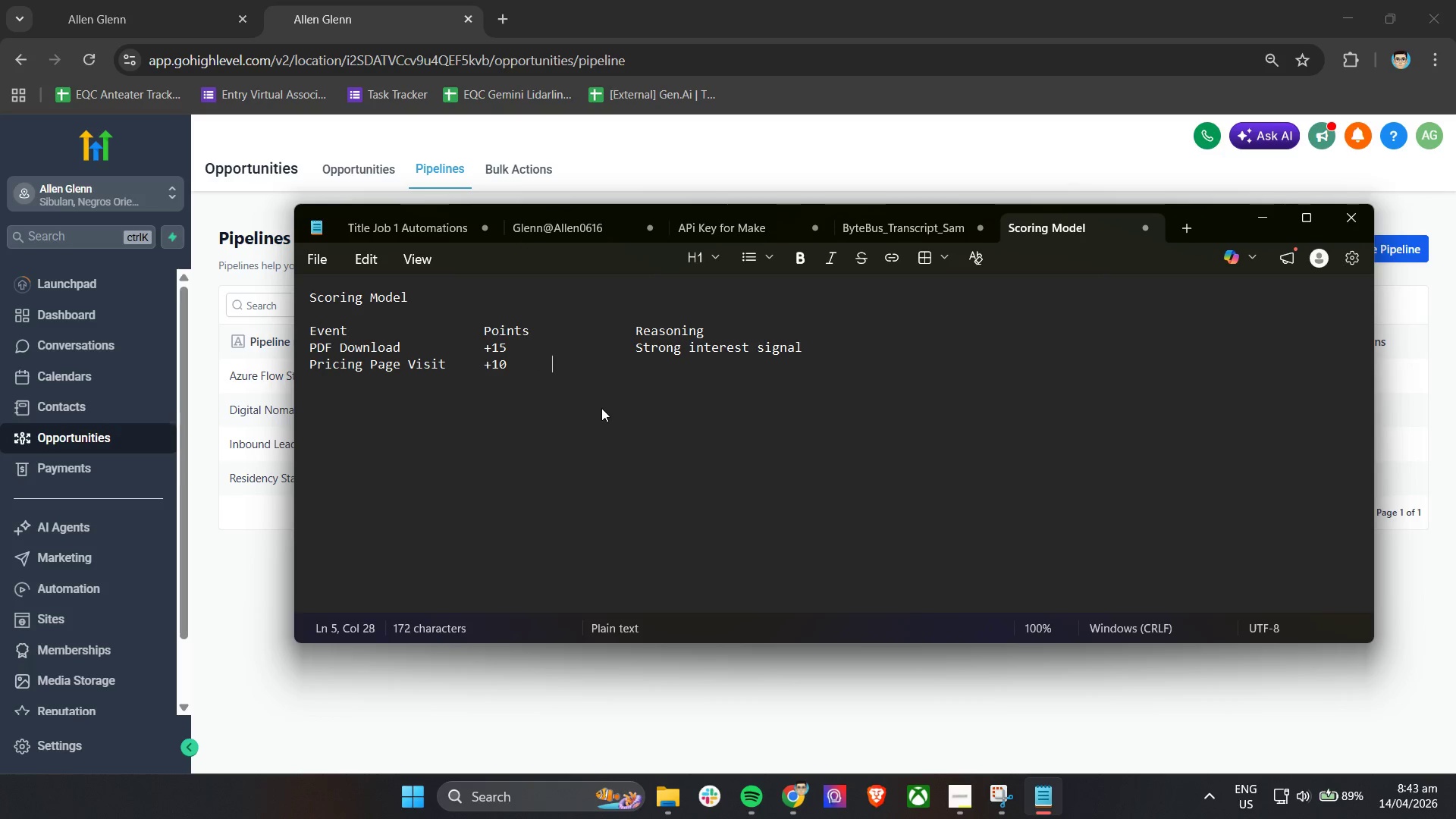 
key(Backspace)
 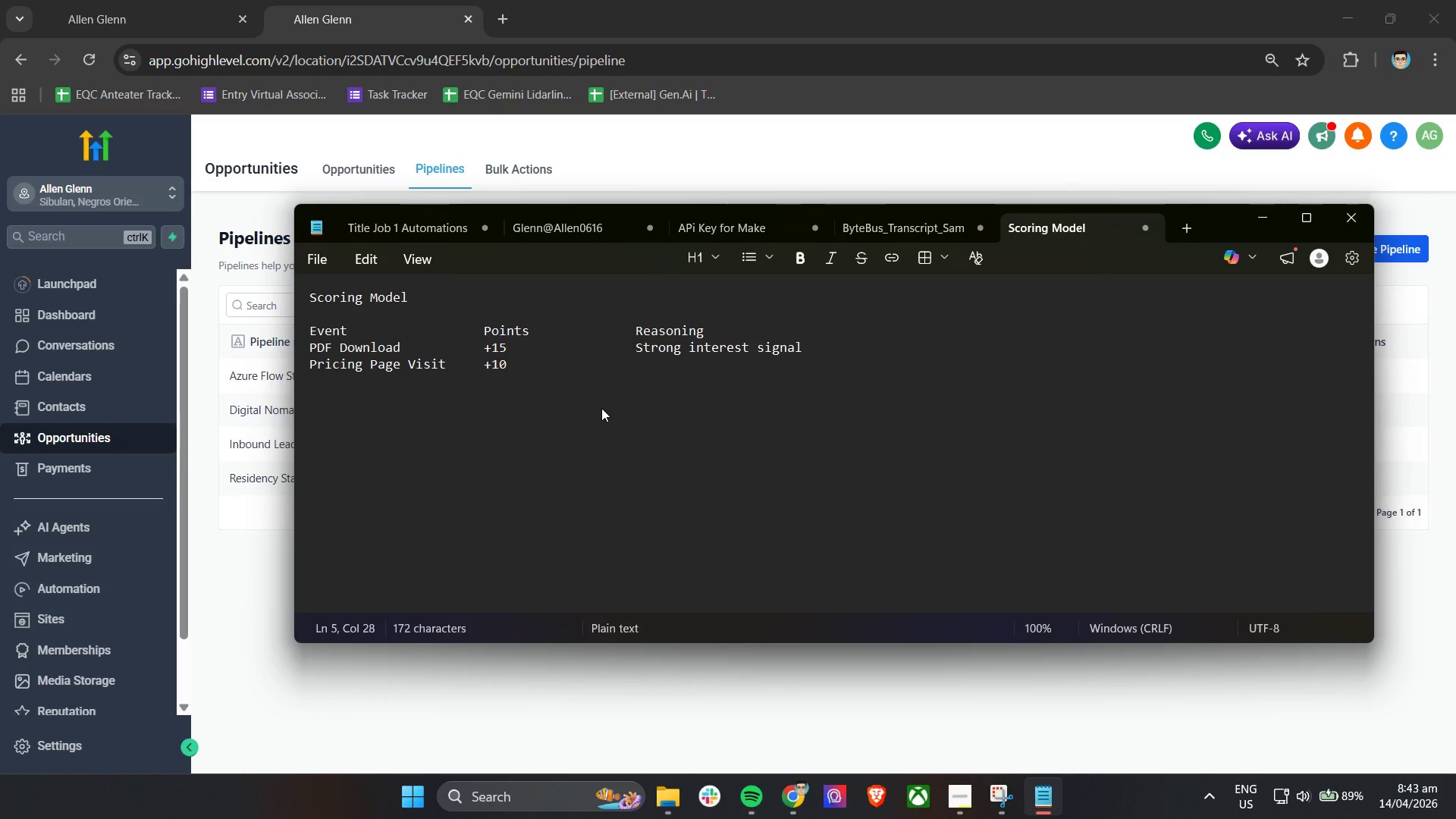 
key(Tab)
 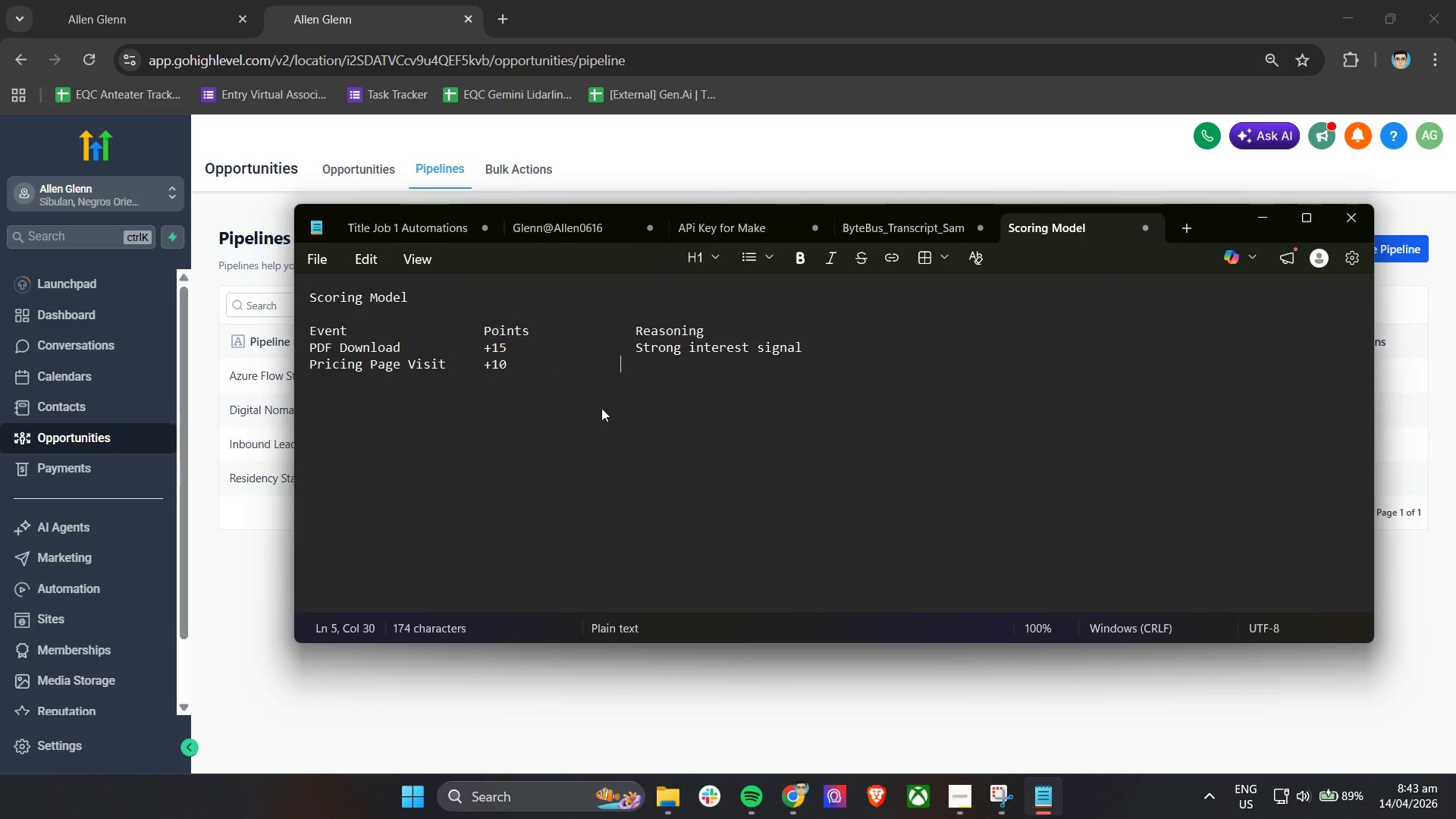 
key(Space)
 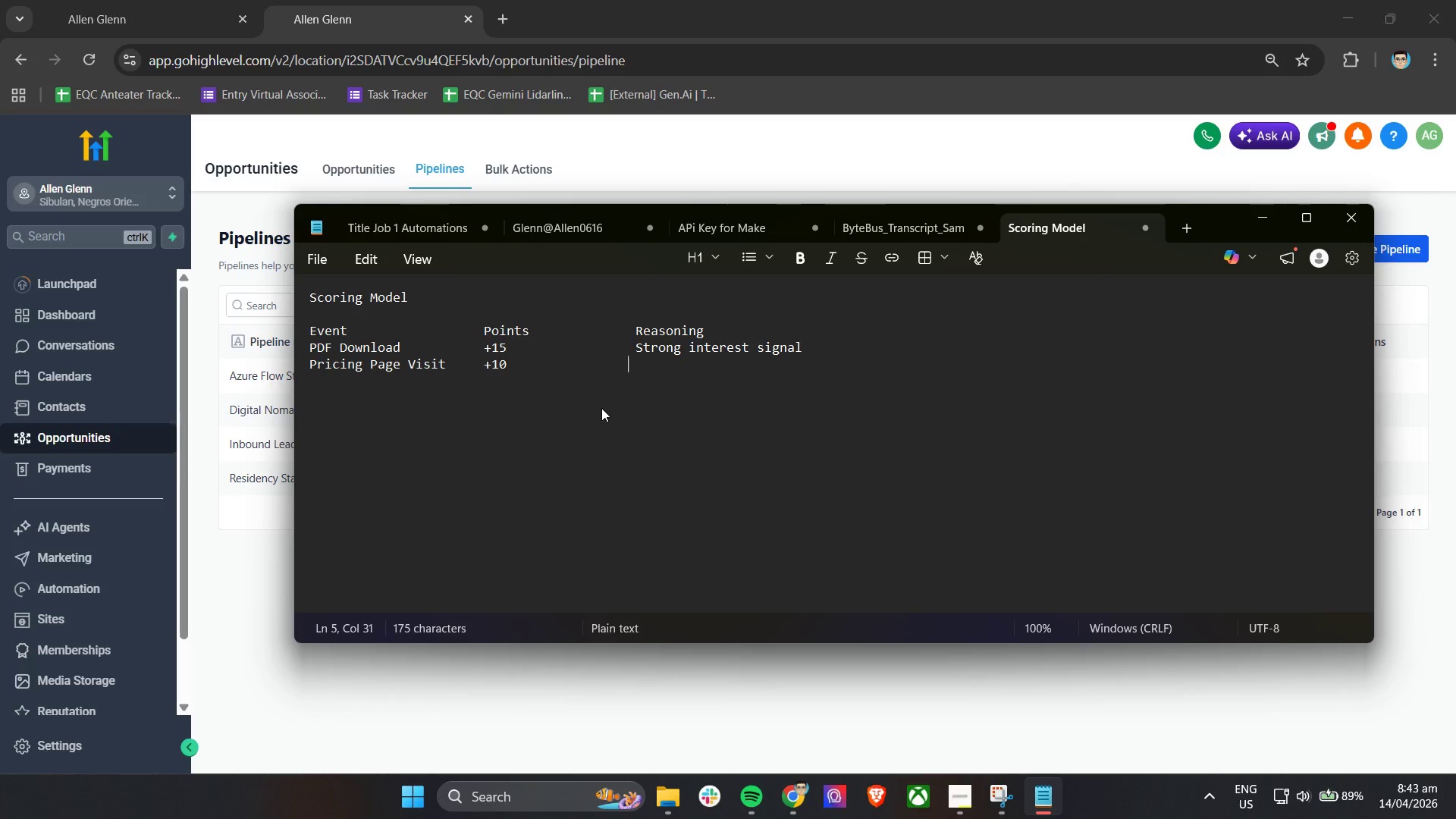 
key(Space)
 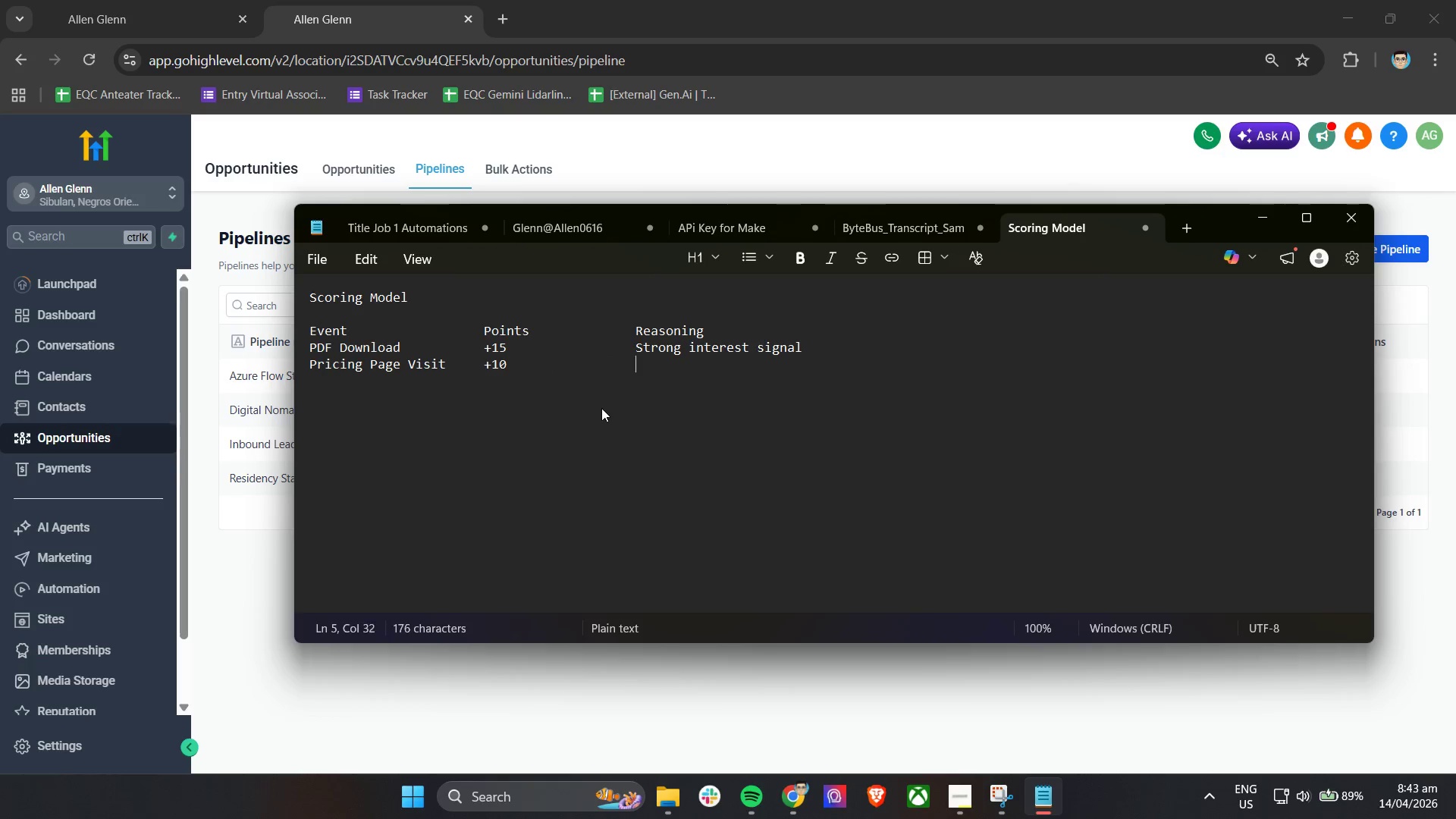 
key(Space)
 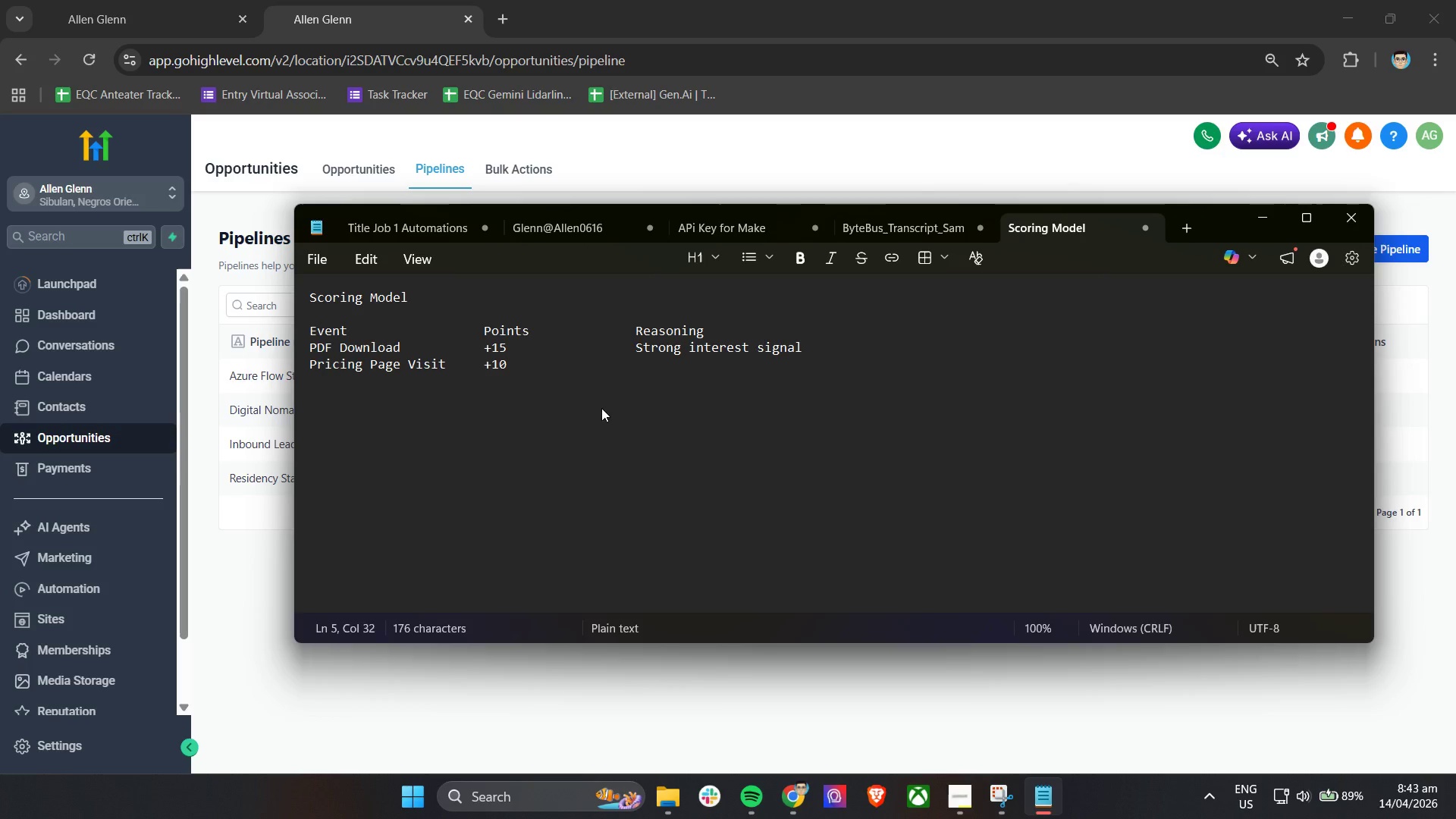 
hold_key(key=ShiftLeft, duration=0.5)
 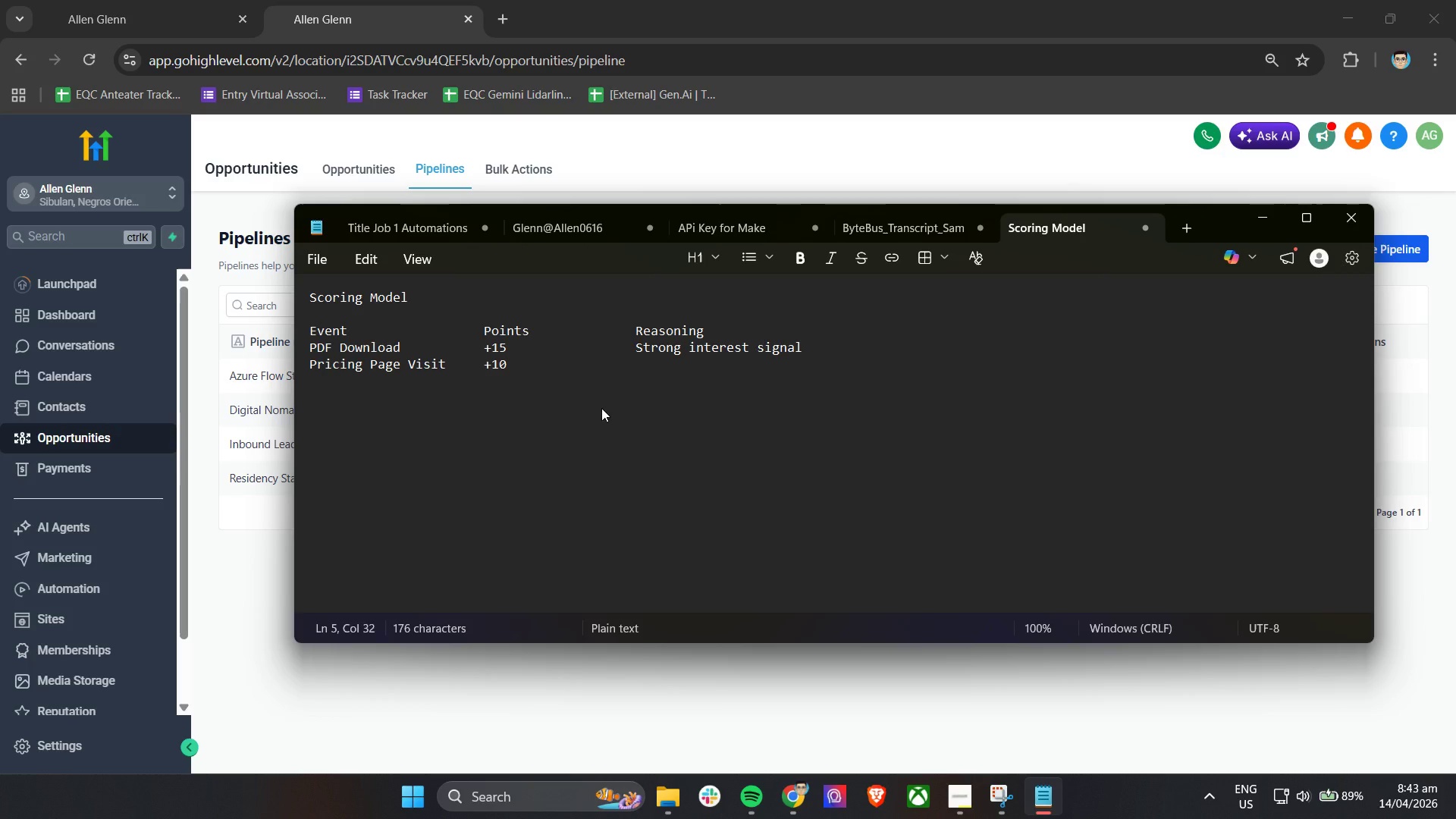 
type(High byu)
key(Backspace)
key(Backspace)
type(uying intent)
 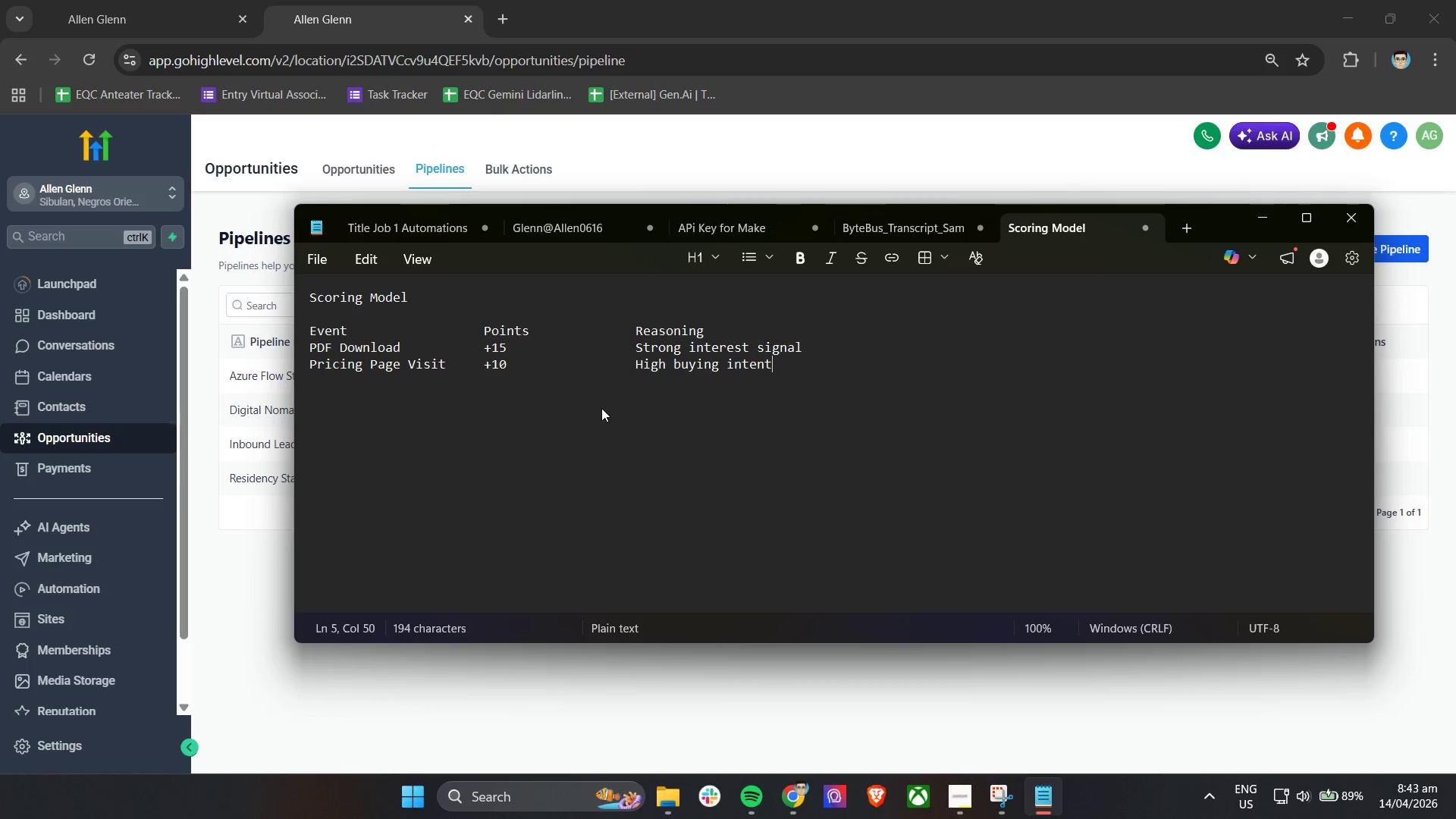 
key(Enter)
 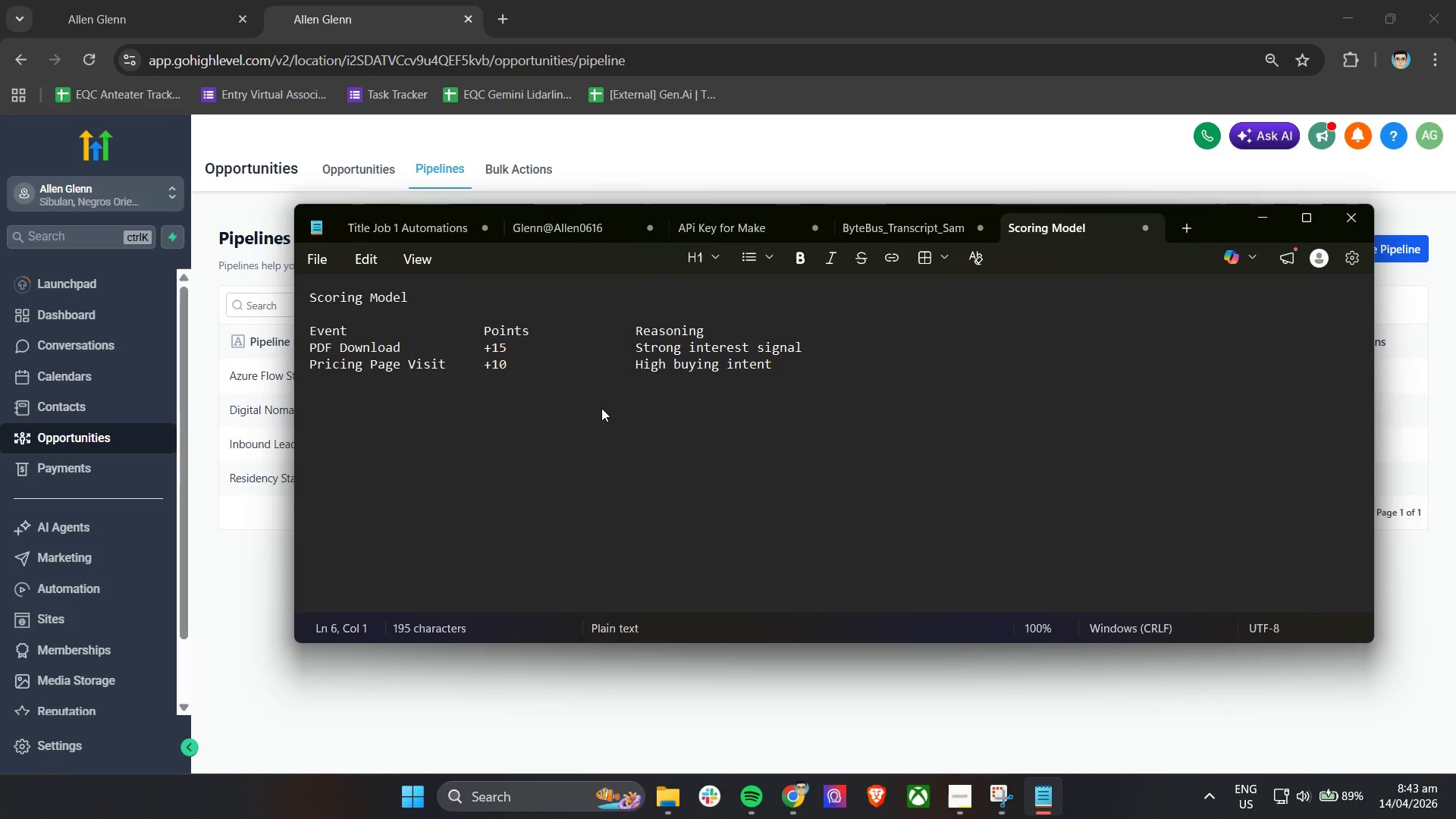 
type(info sea)
key(Backspace)
key(Backspace)
type(s)
key(Backspace)
type(ession attenca)
key(Backspace)
key(Backspace)
type(dacn)
key(Backspace)
key(Backspace)
type(nce +25)
key(Tab)
key(Tab)
type(   Very h)
key(Backspace)
type(High)
key(Backspace)
key(Backspace)
key(Backspace)
key(Backspace)
key(Backspace)
type( high intetn)
key(Backspace)
key(Backspace)
type(nt)
 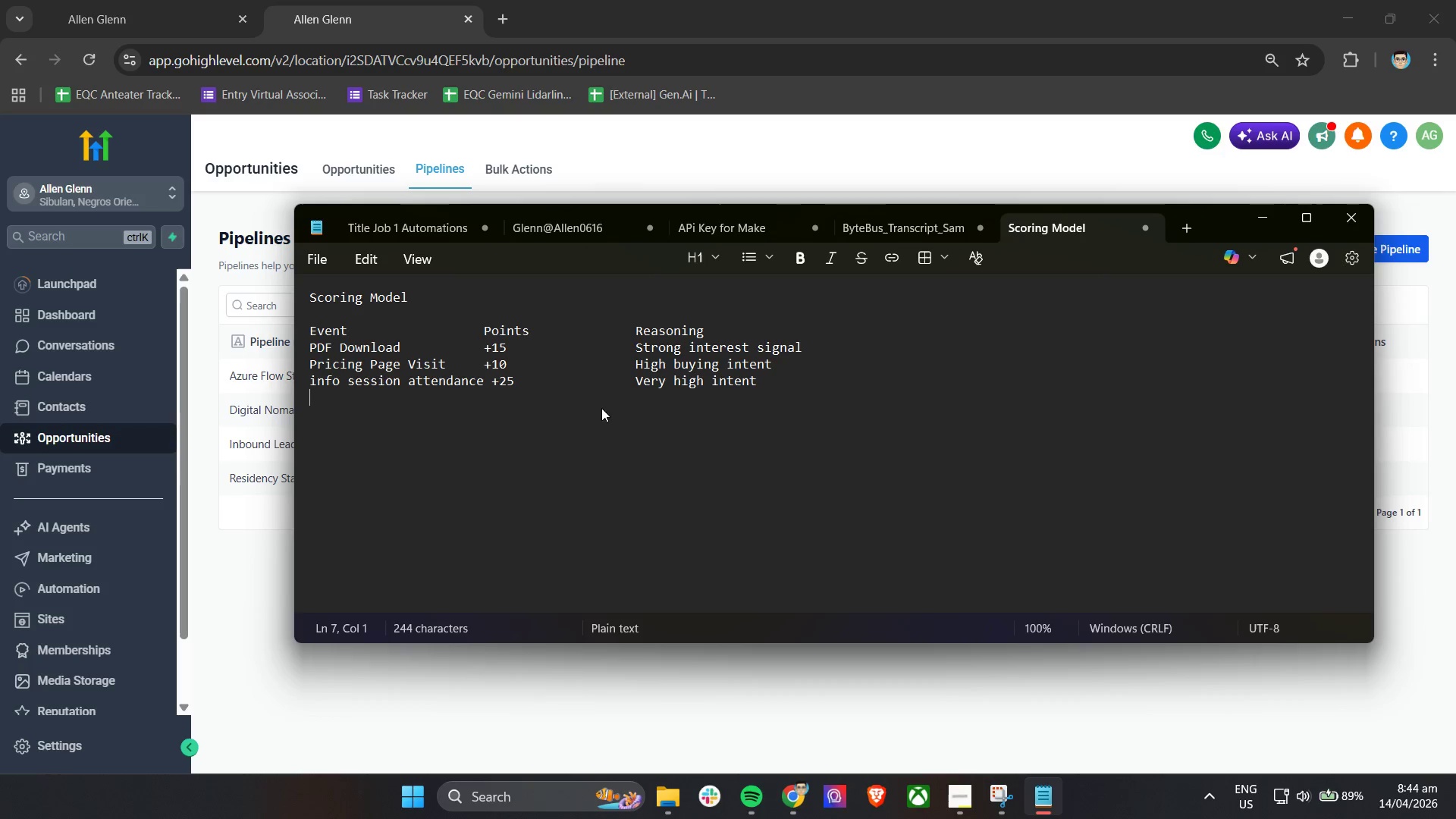 
 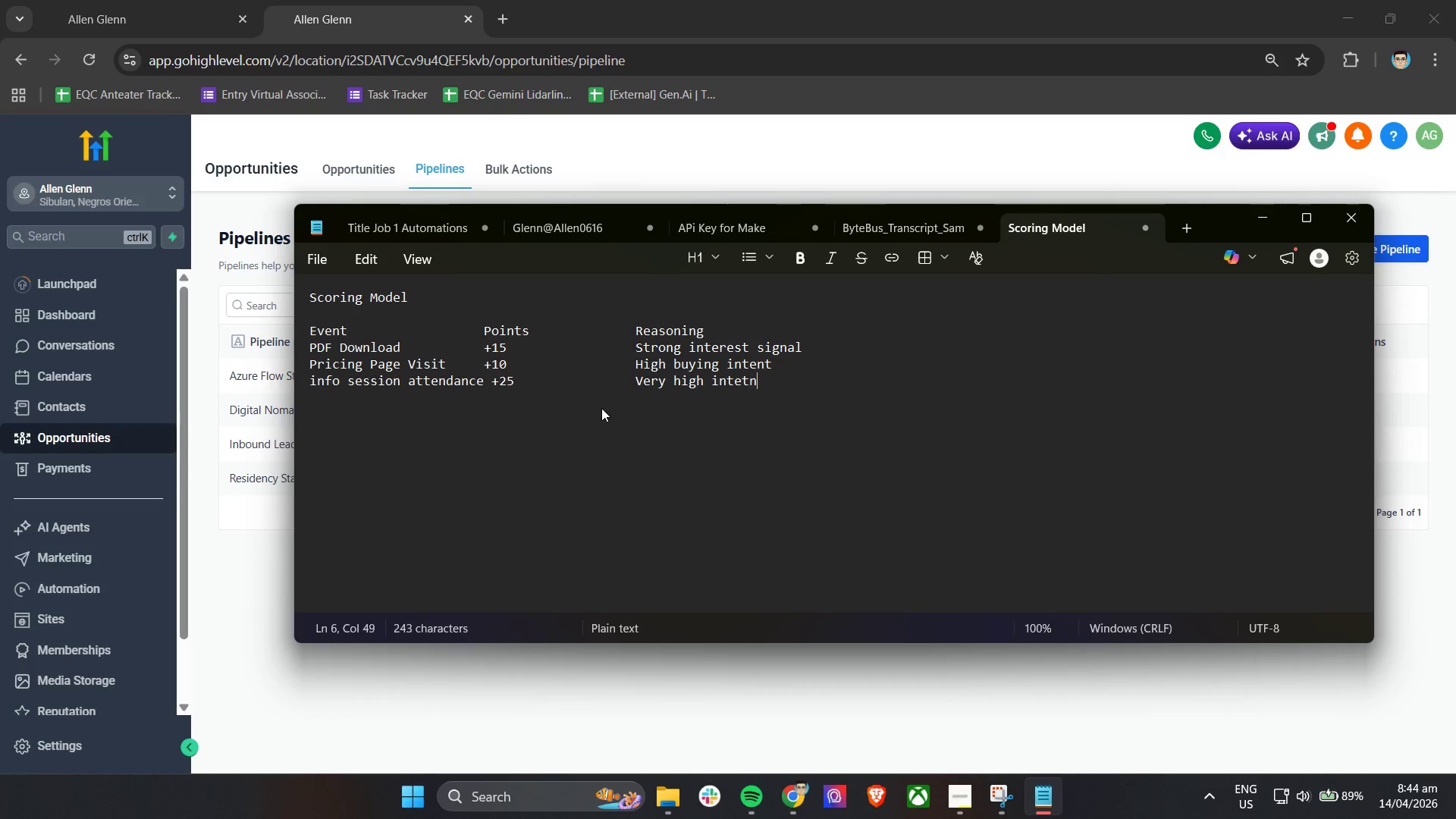 
key(Enter)
 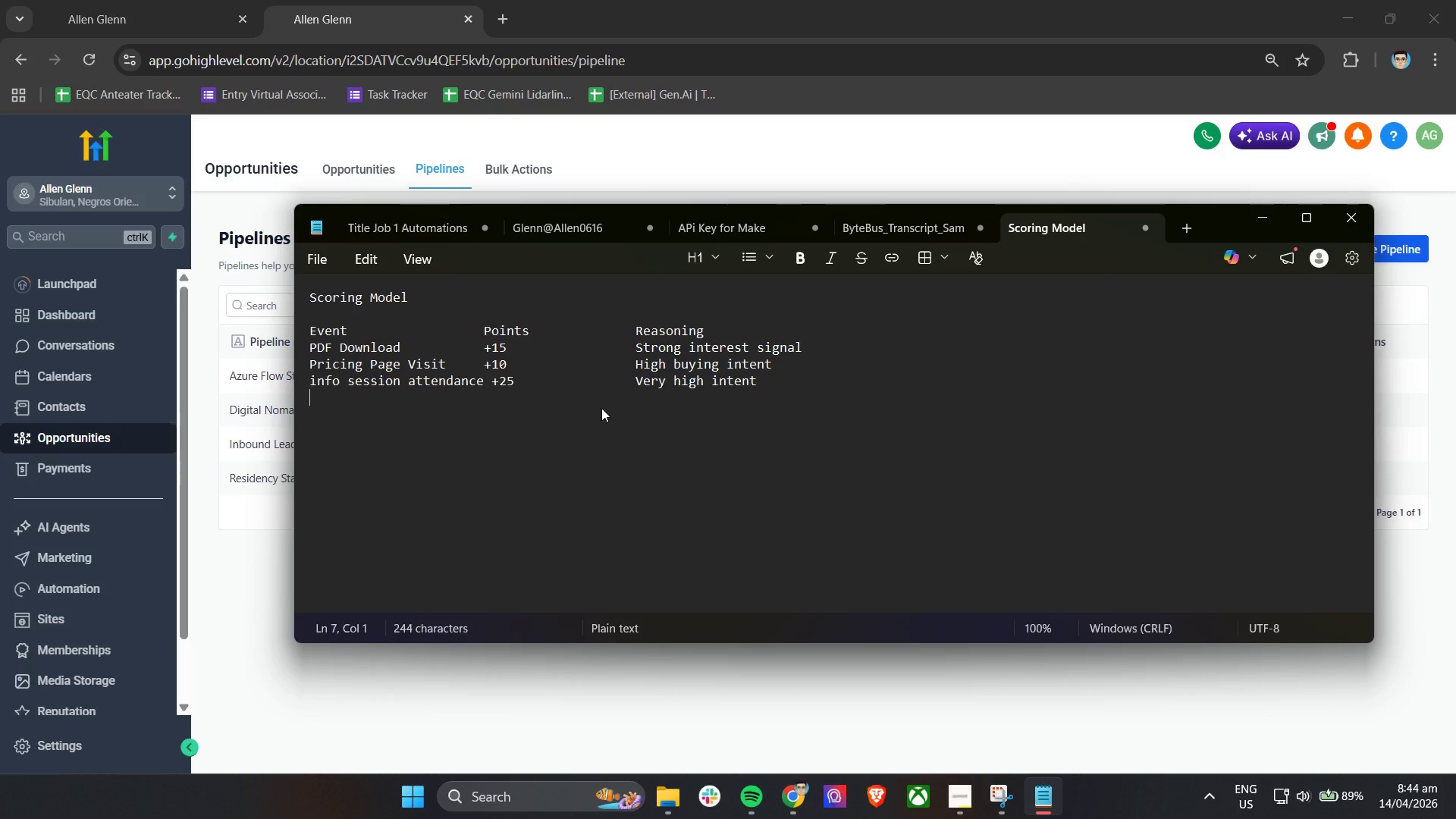 
wait(10.88)
 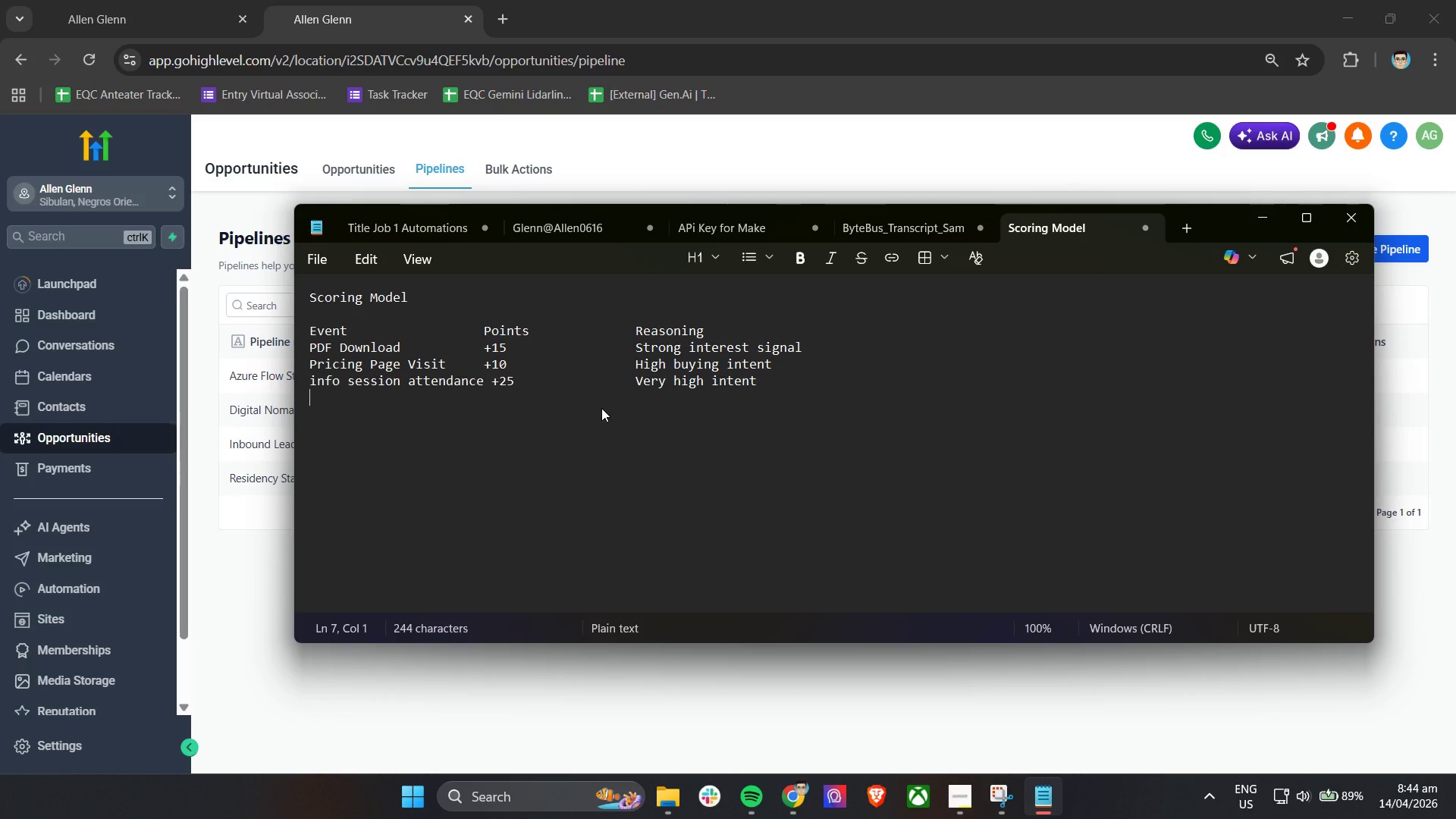 
type(14 days Inactivity      -)
key(Backspace)
key(Backspace)
type(-20)
key(Tab)
key(Tab)
key(Tab)
key(Backspace)
type(   Loss of engagement)
 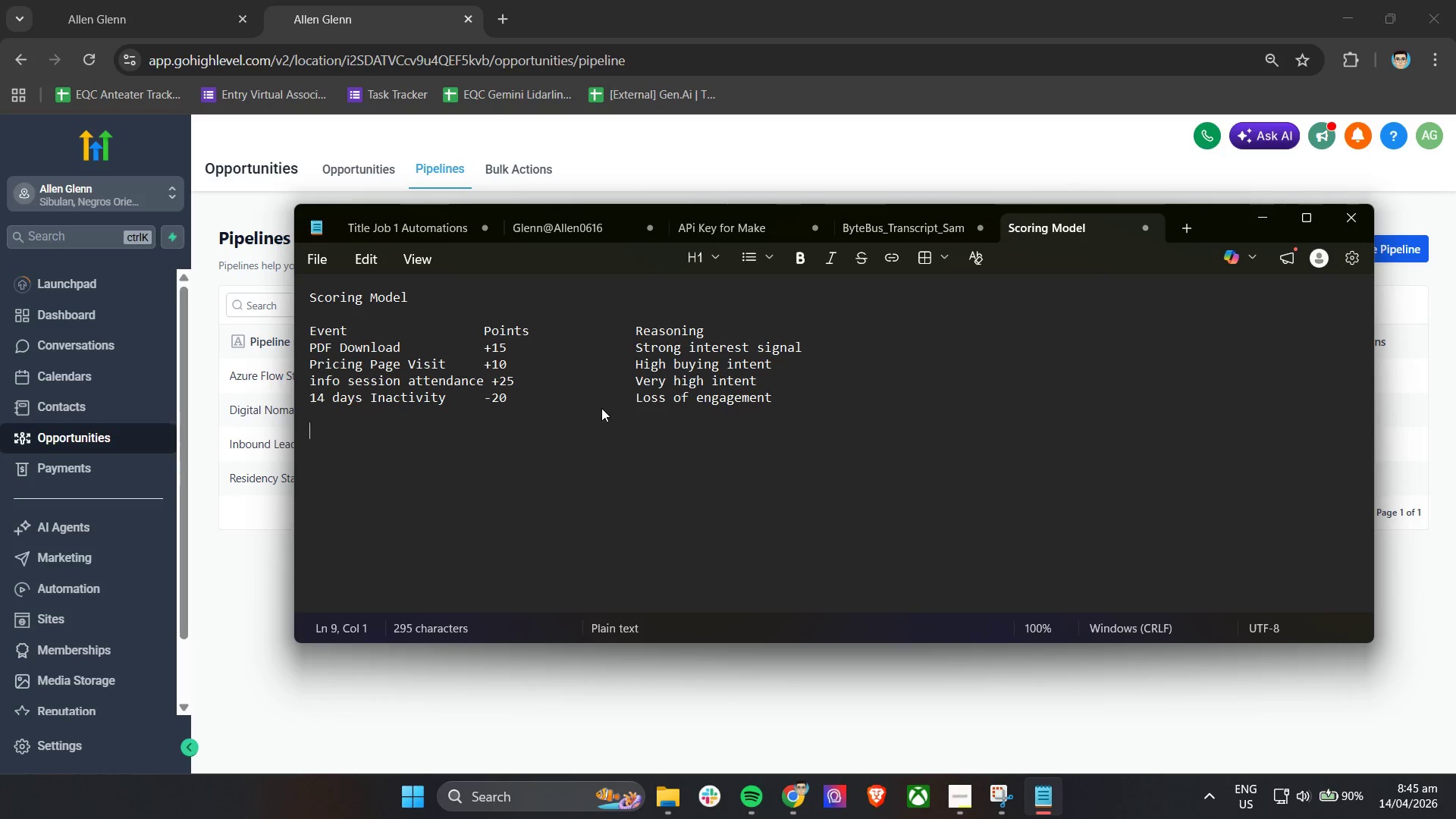 
 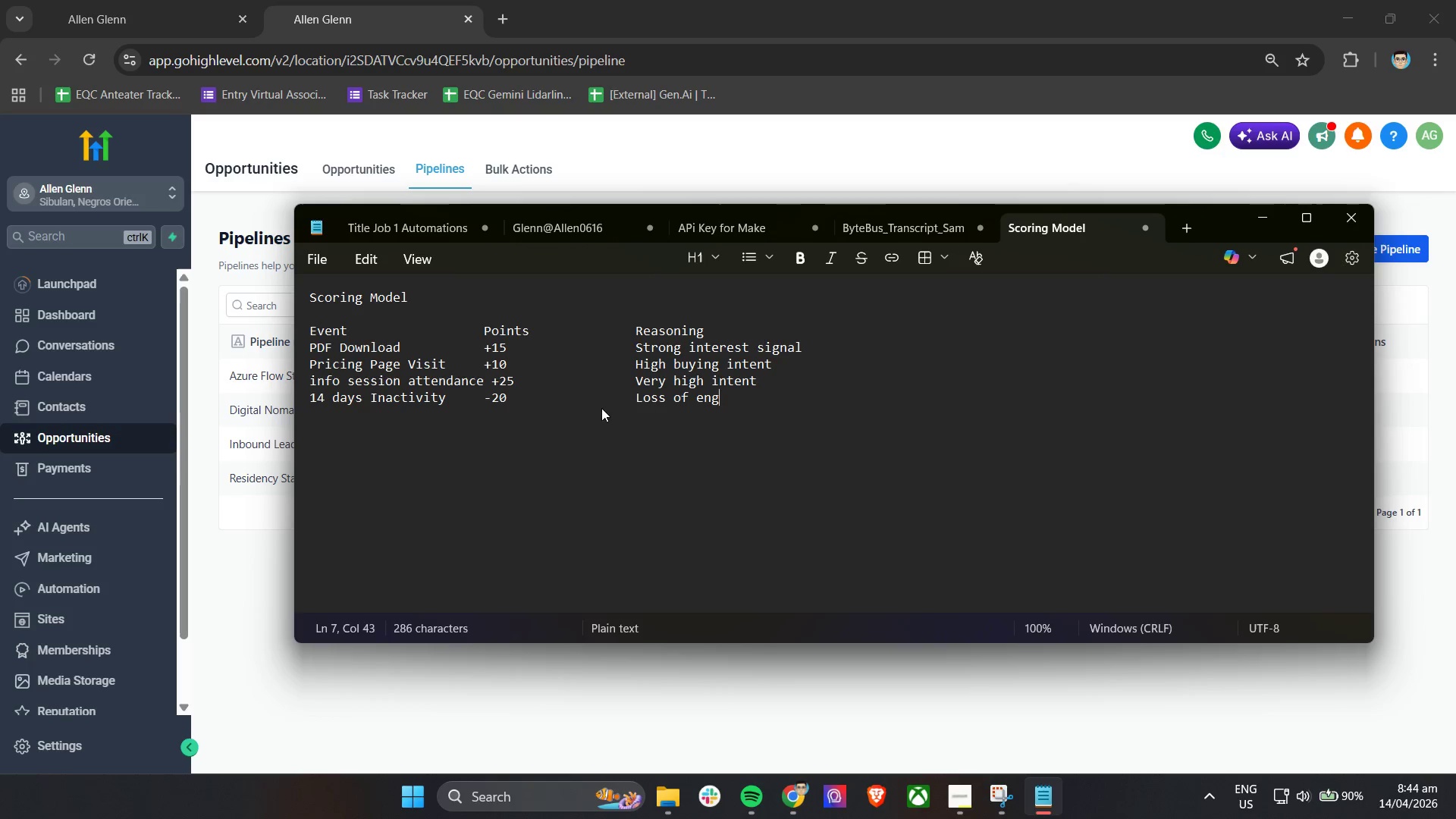 
key(Enter)
 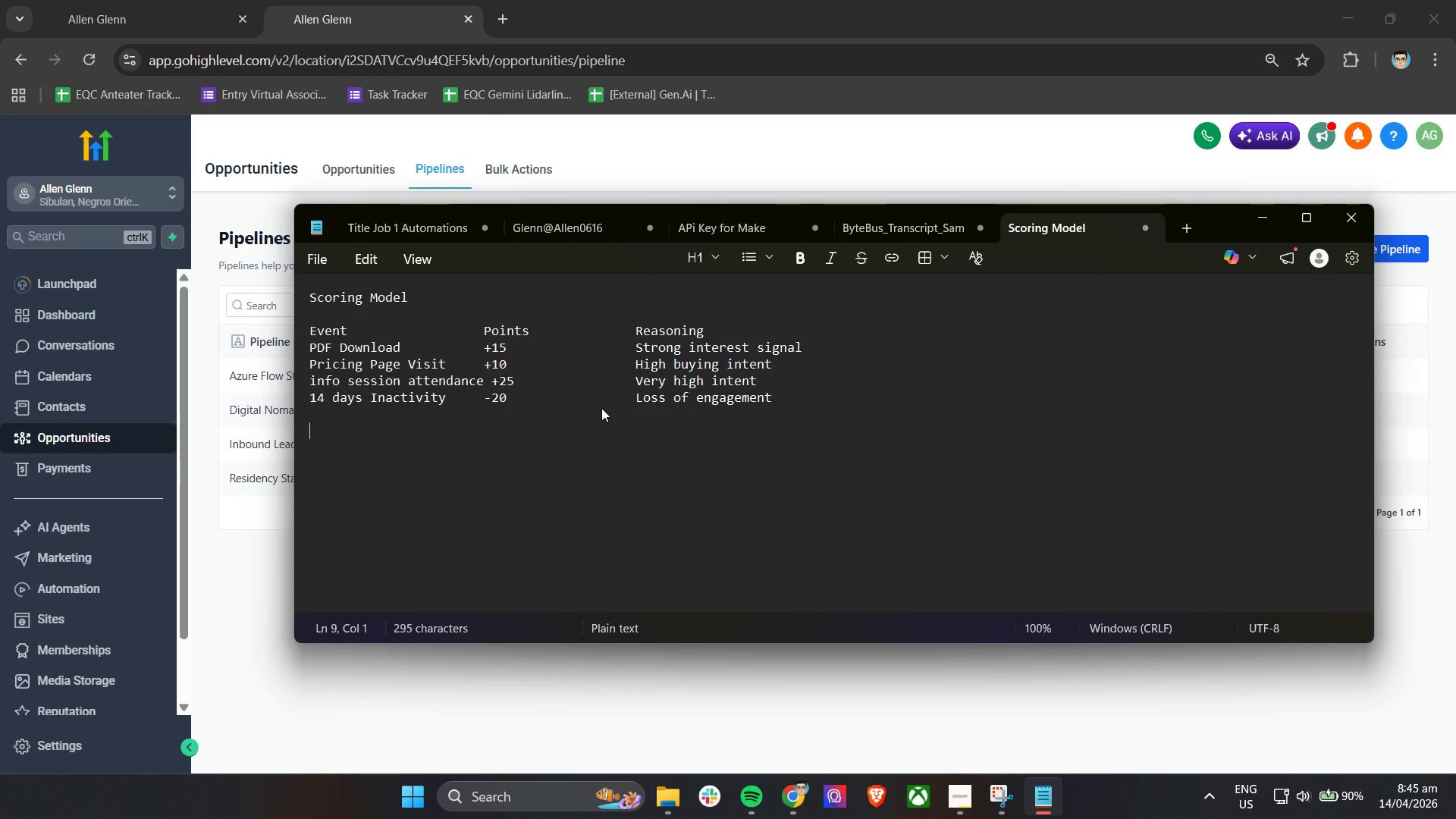 
key(Enter)
 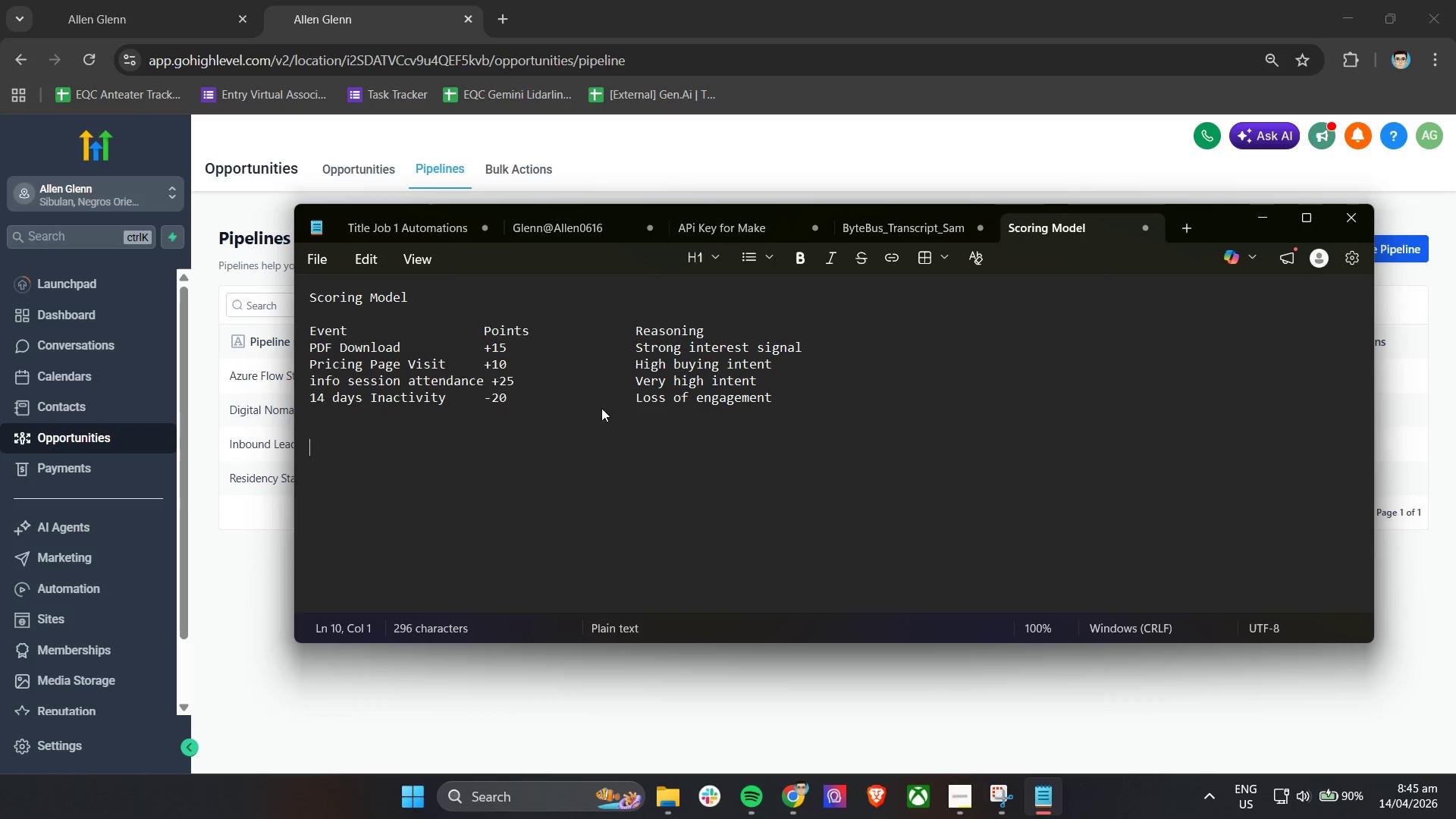 
key(Enter)
 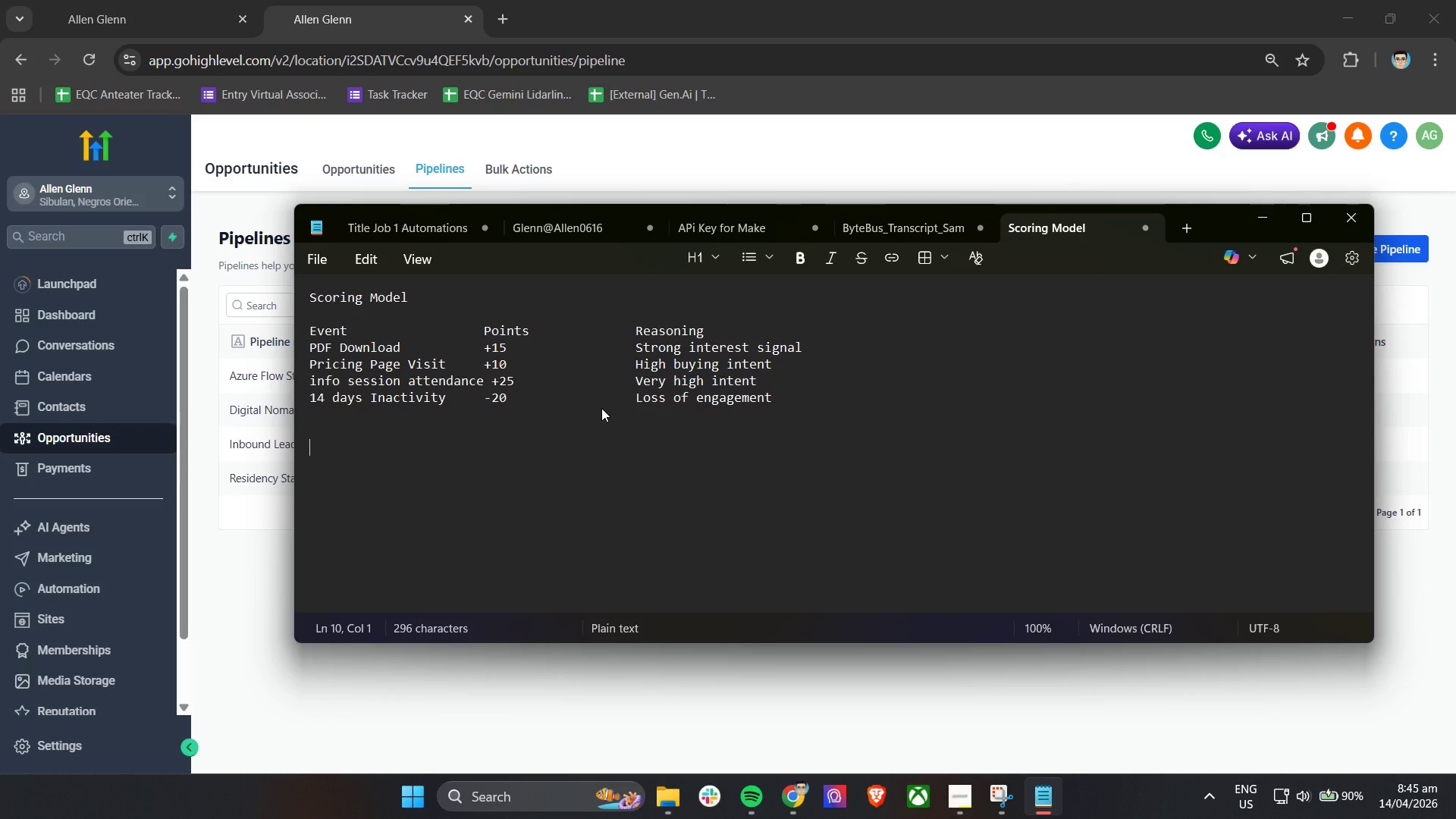 
type(Score Thres)
 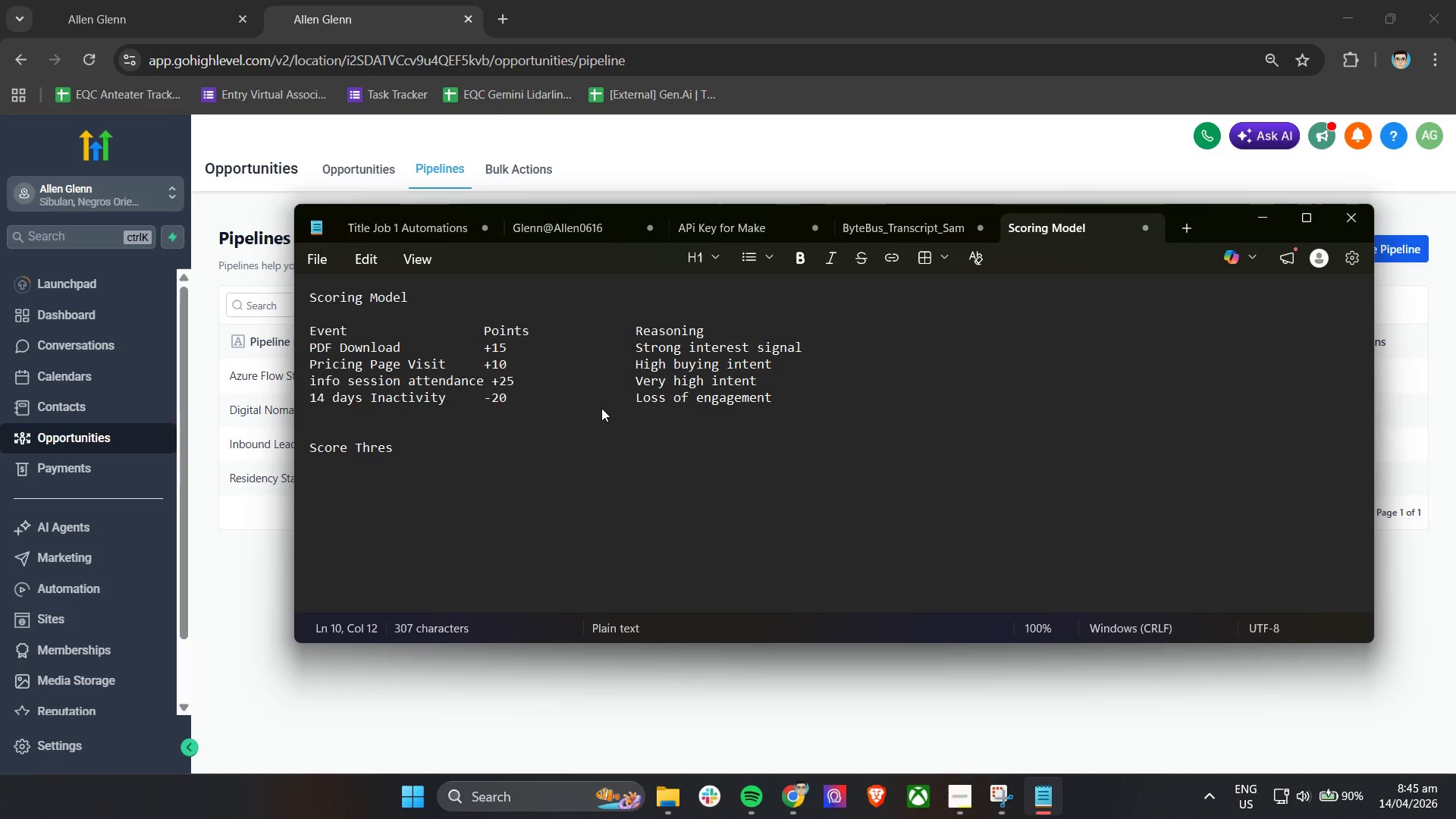 
type(holds)
 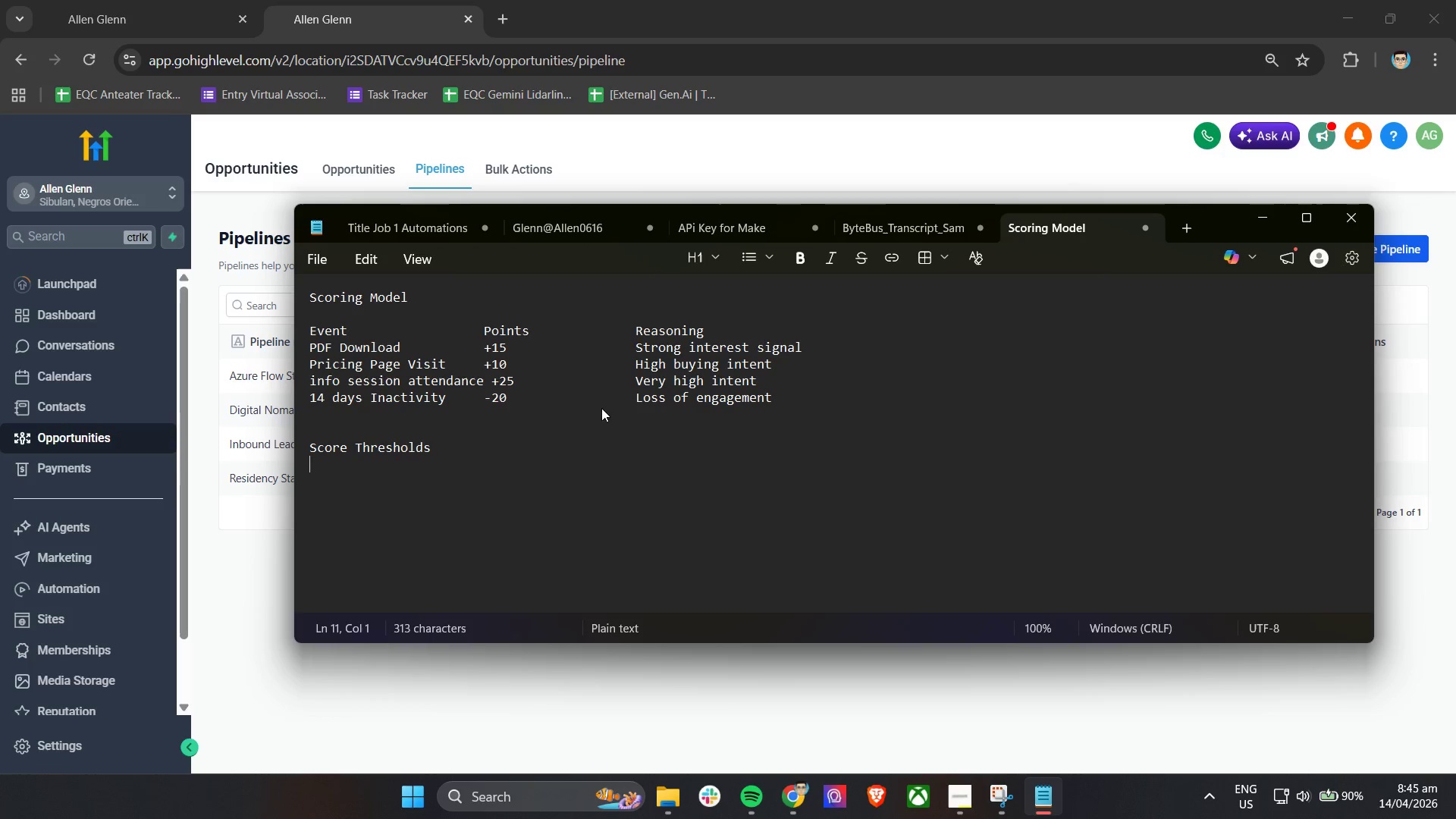 
key(Enter)
 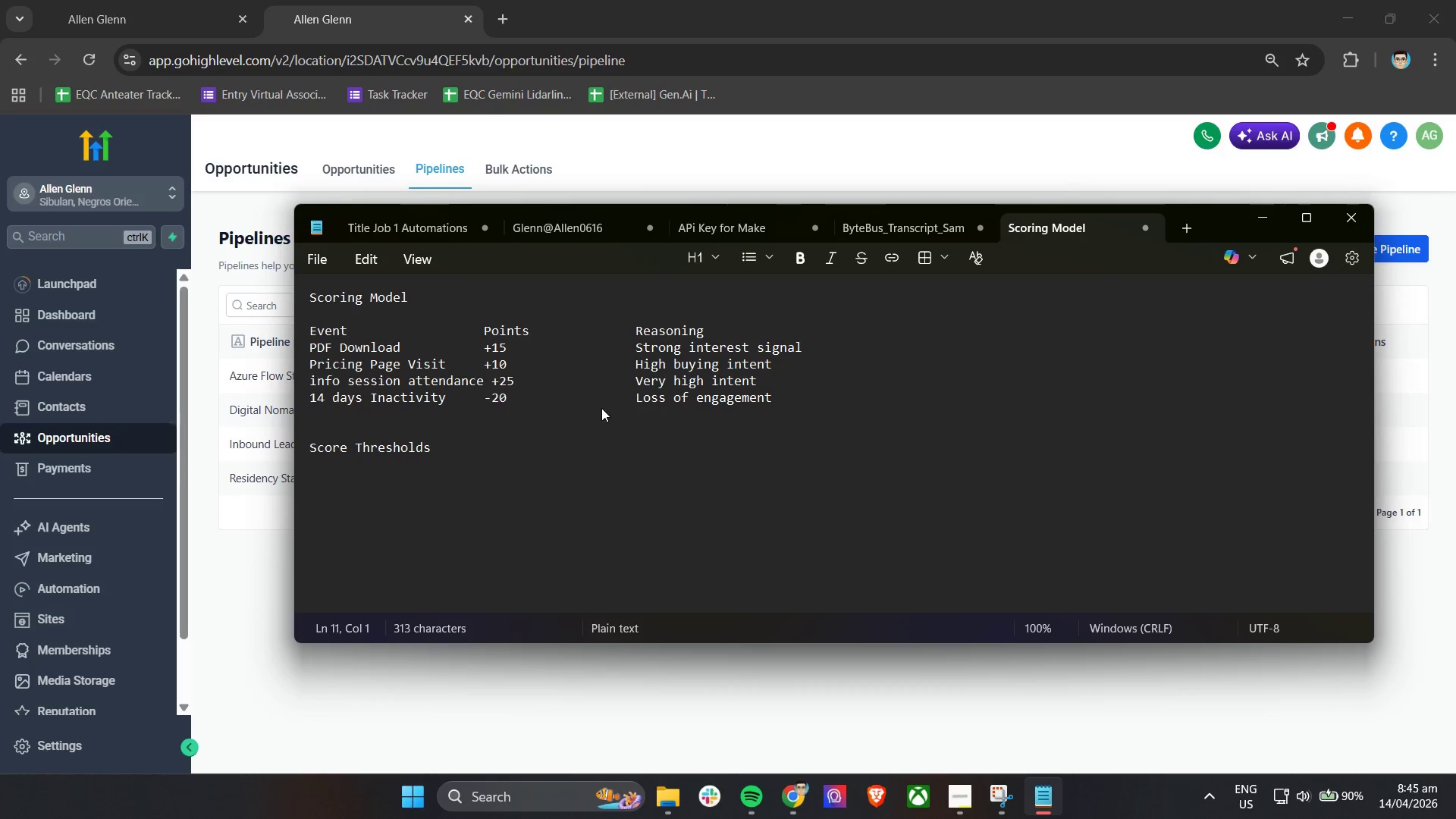 
key(Enter)
 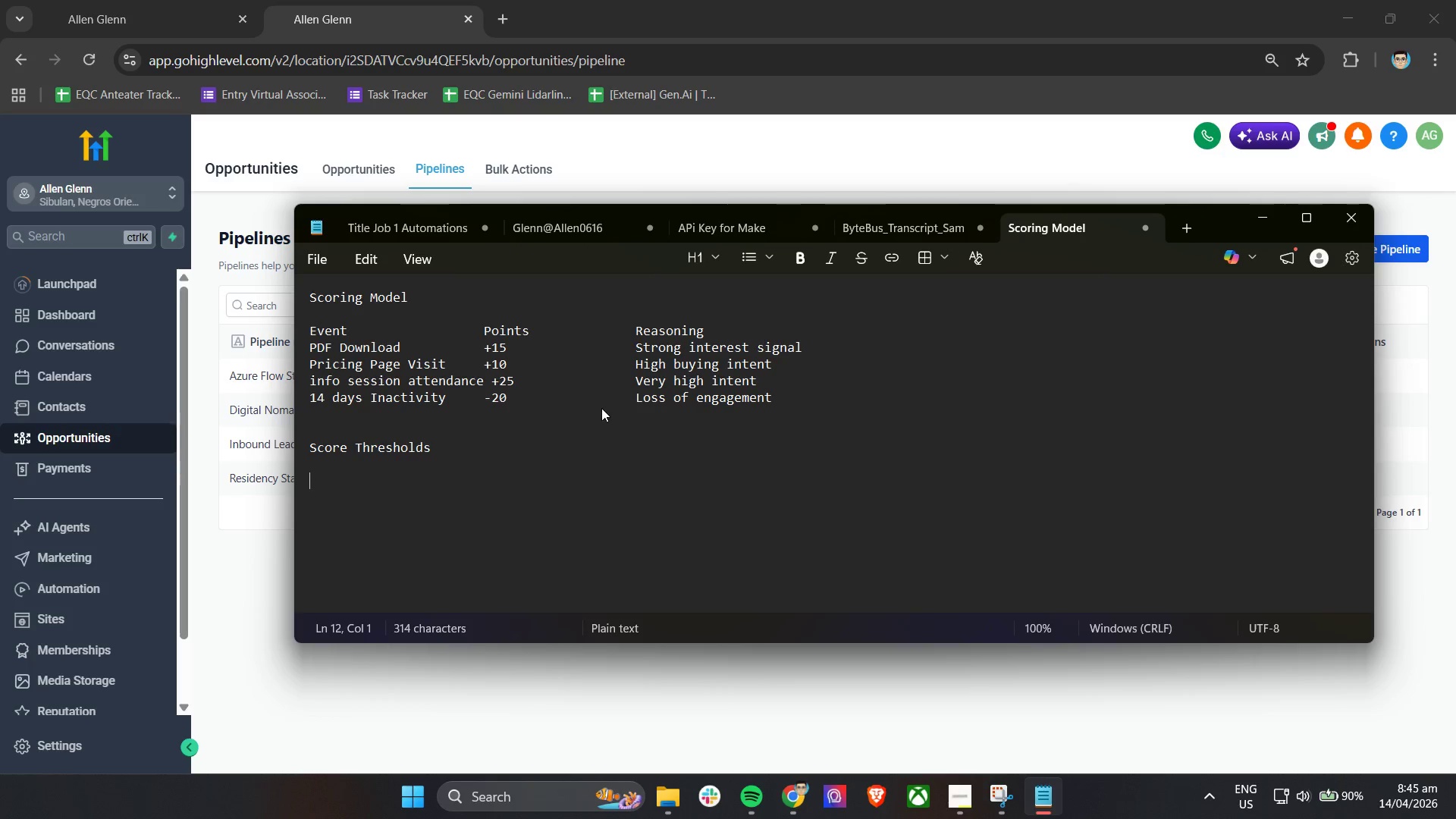 
key(Backspace)
type(COld)
key(Backspace)
key(Backspace)
key(Backspace)
type(old 0-19)
 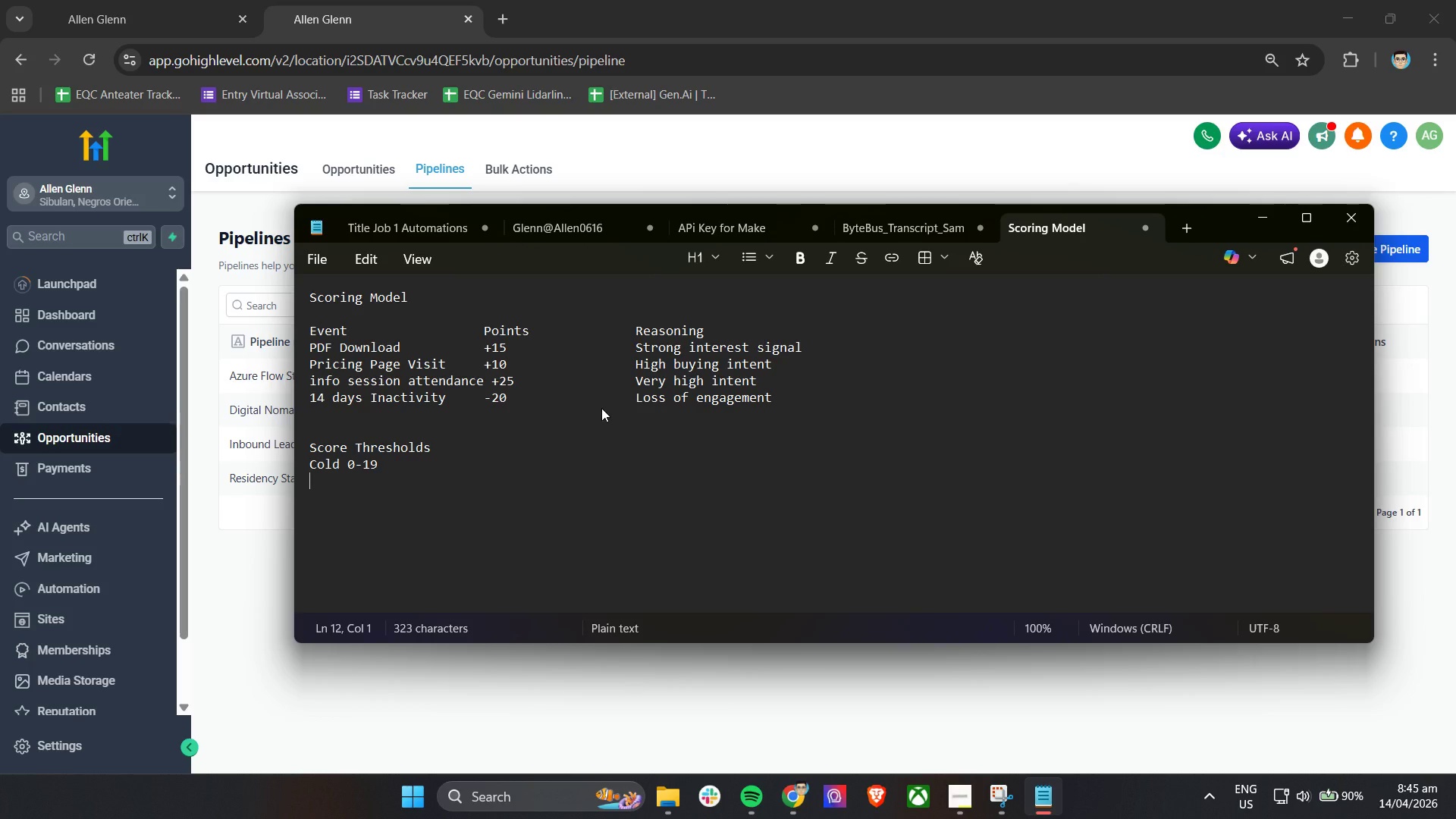 
 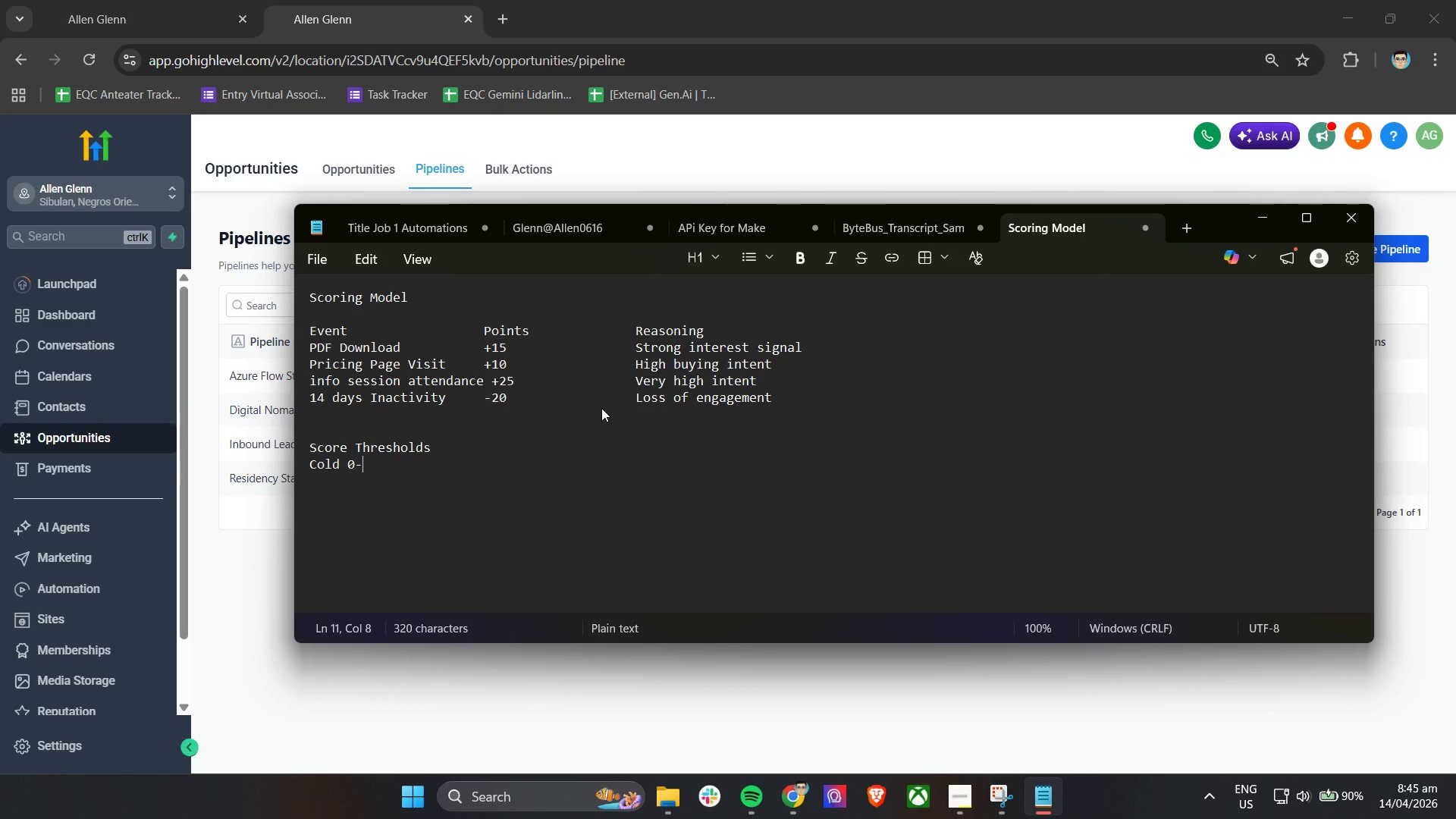 
key(Enter)
 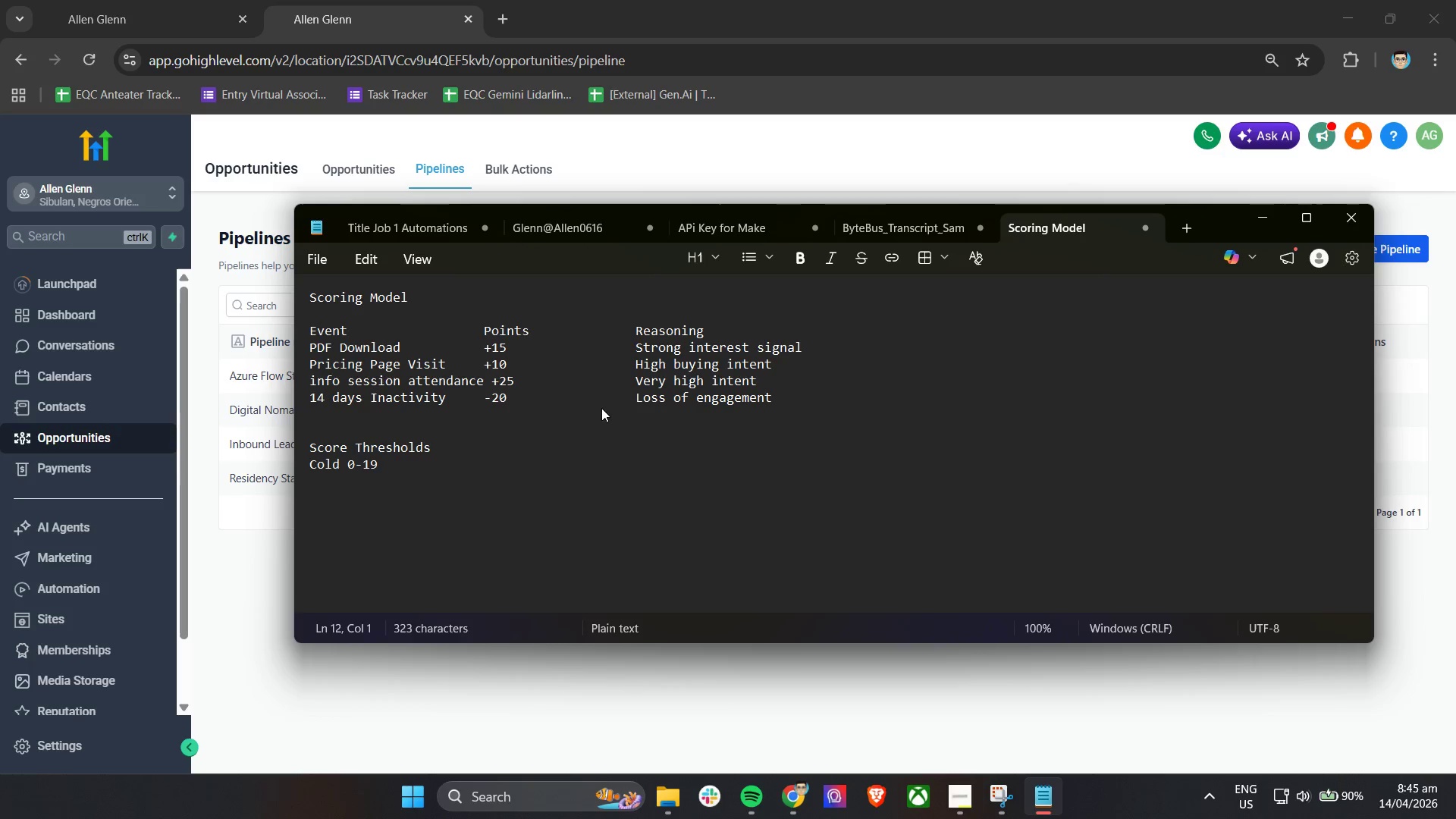 
type(Warm 20-49)
 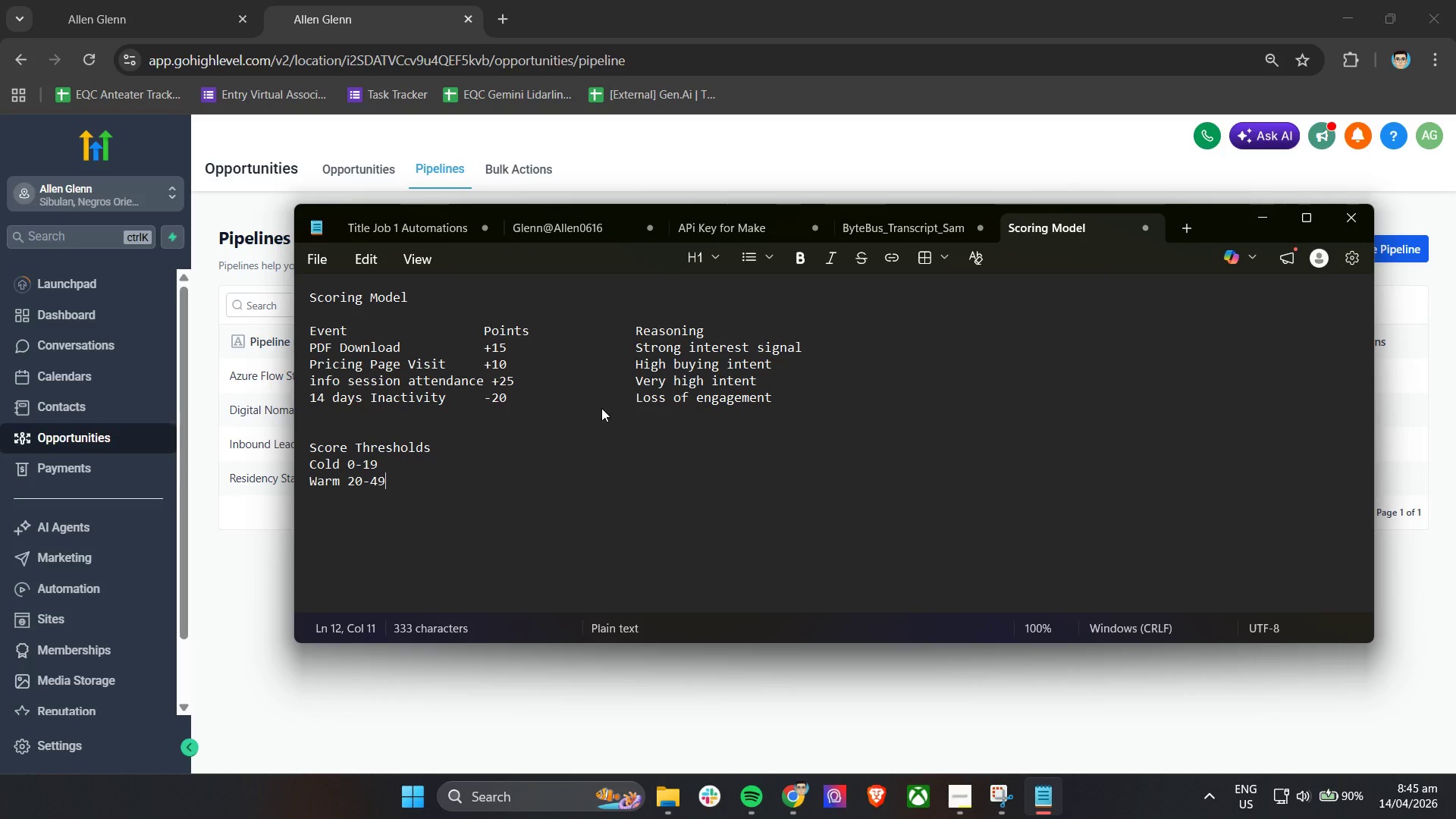 
wait(7.94)
 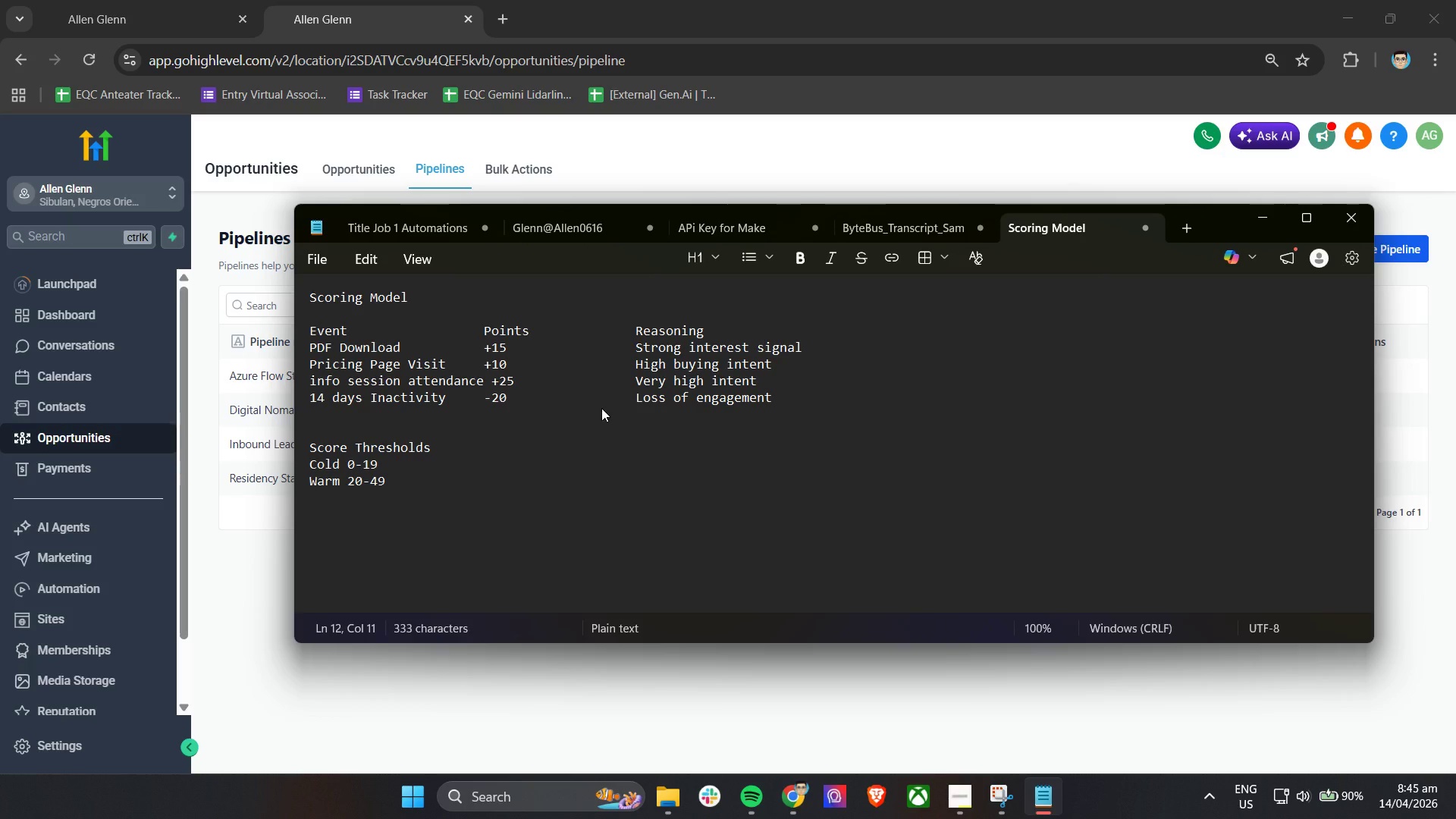 
key(Enter)
 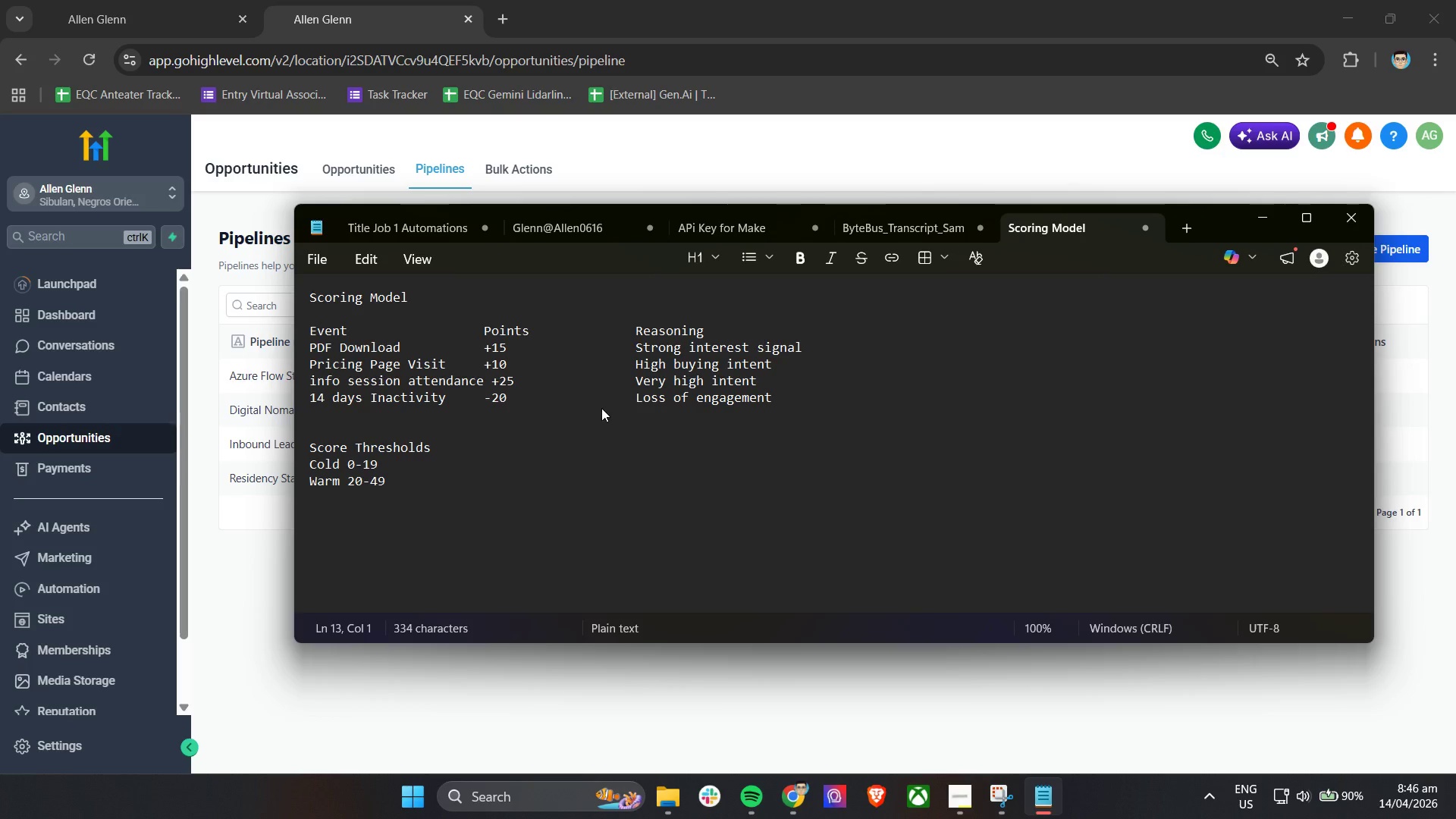 
wait(28.83)
 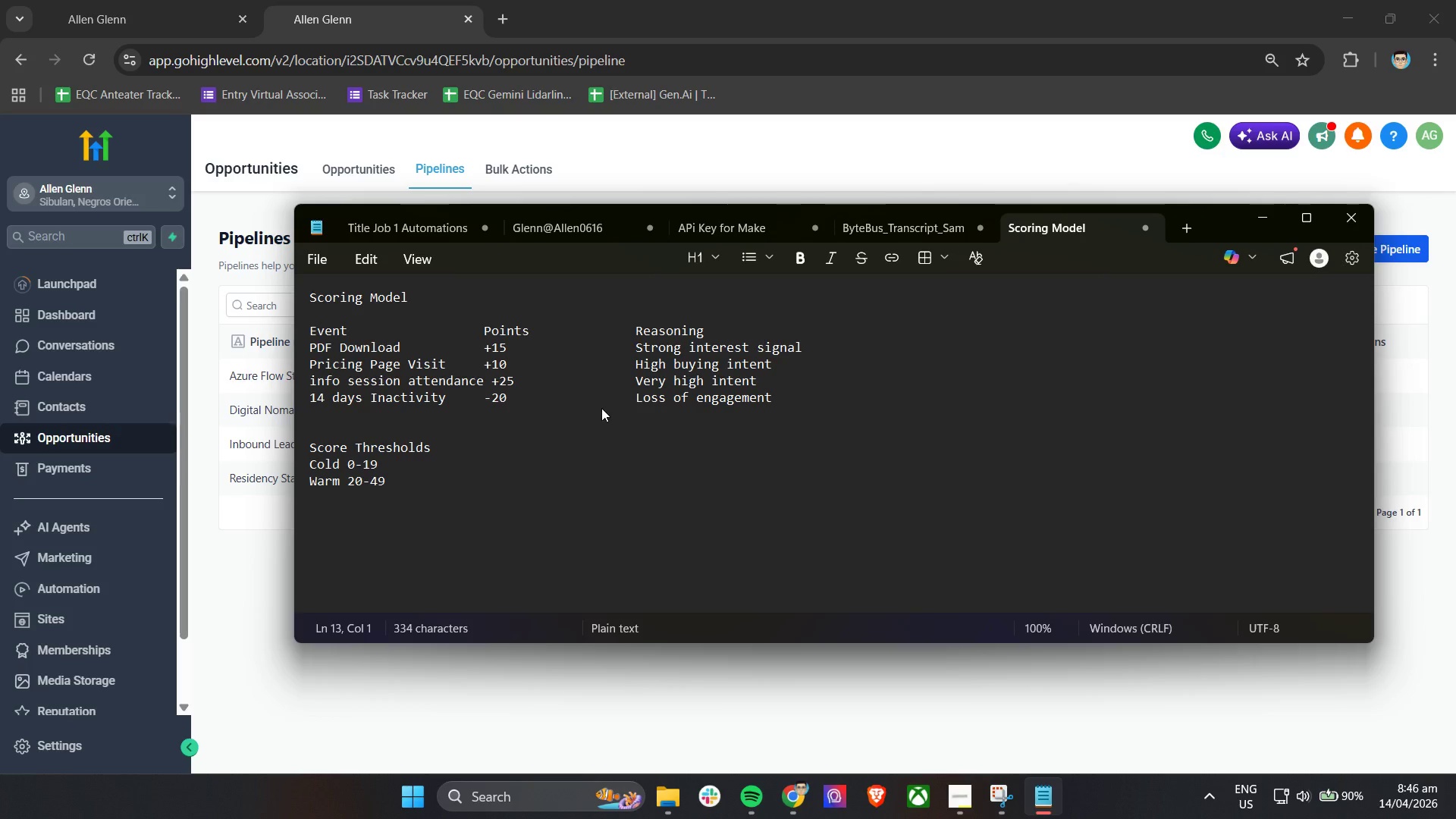 
left_click([612, 472])
 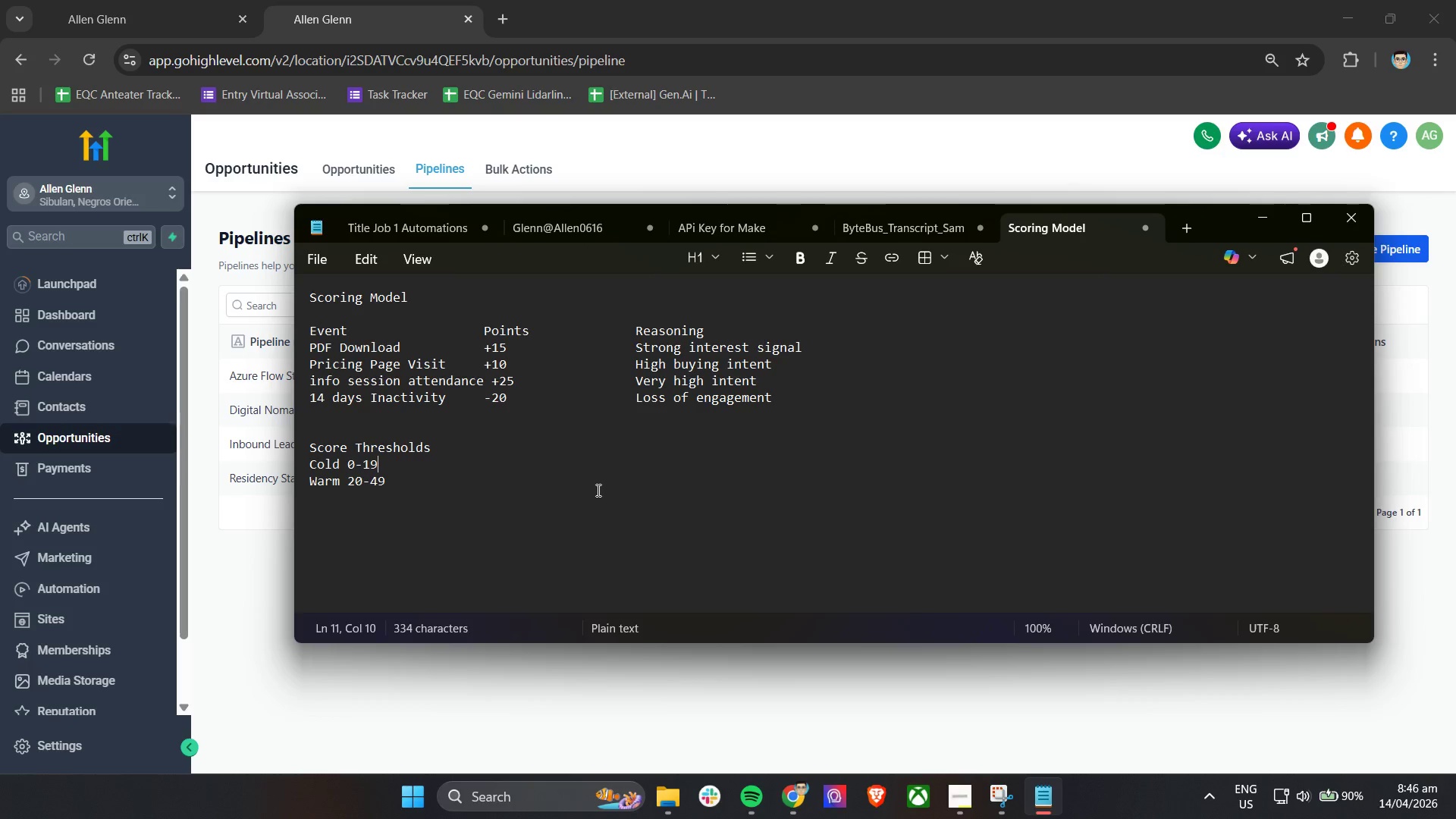 
left_click([597, 490])
 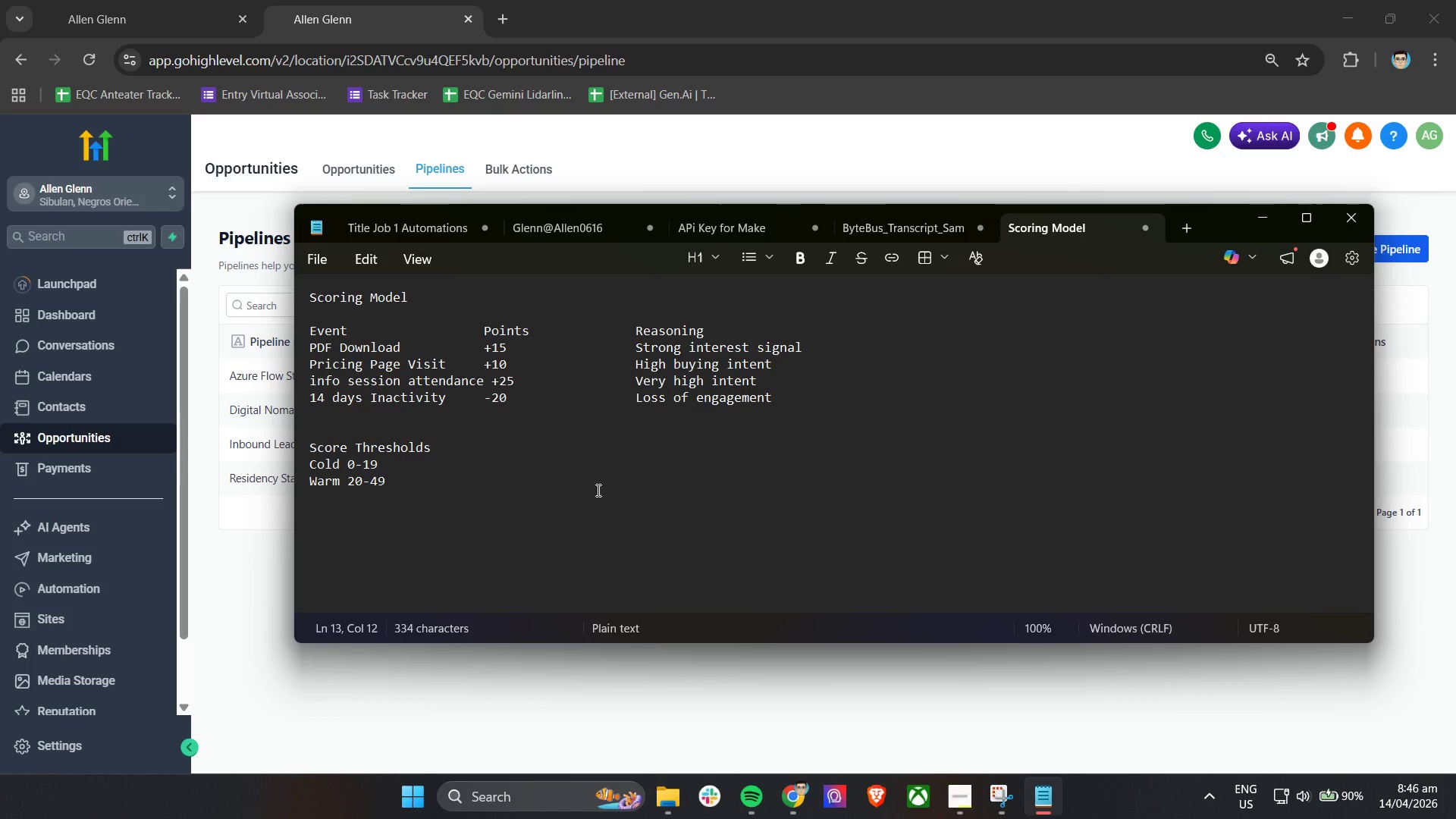 
key(ArrowDown)
 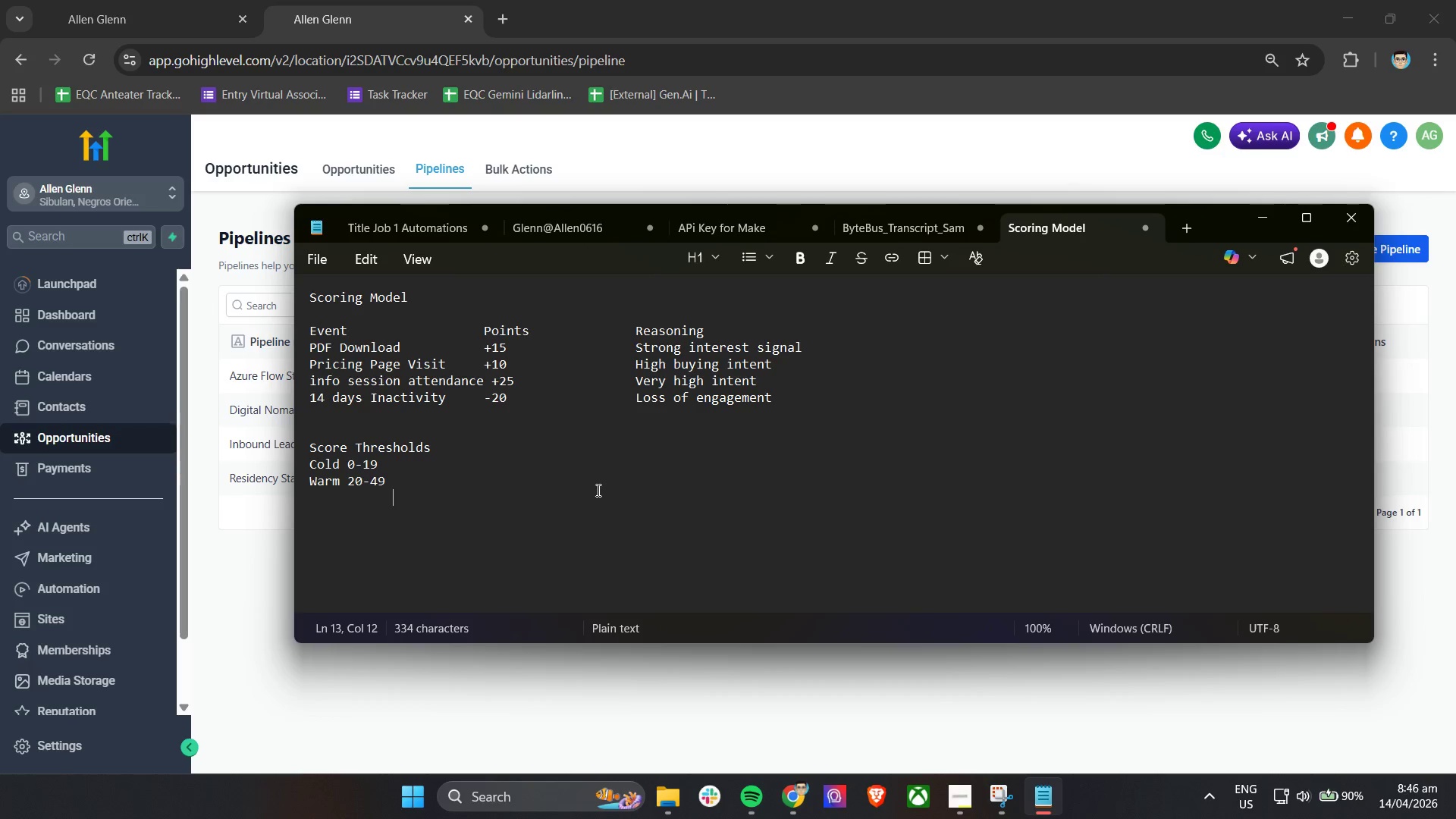 
key(ArrowDown)
 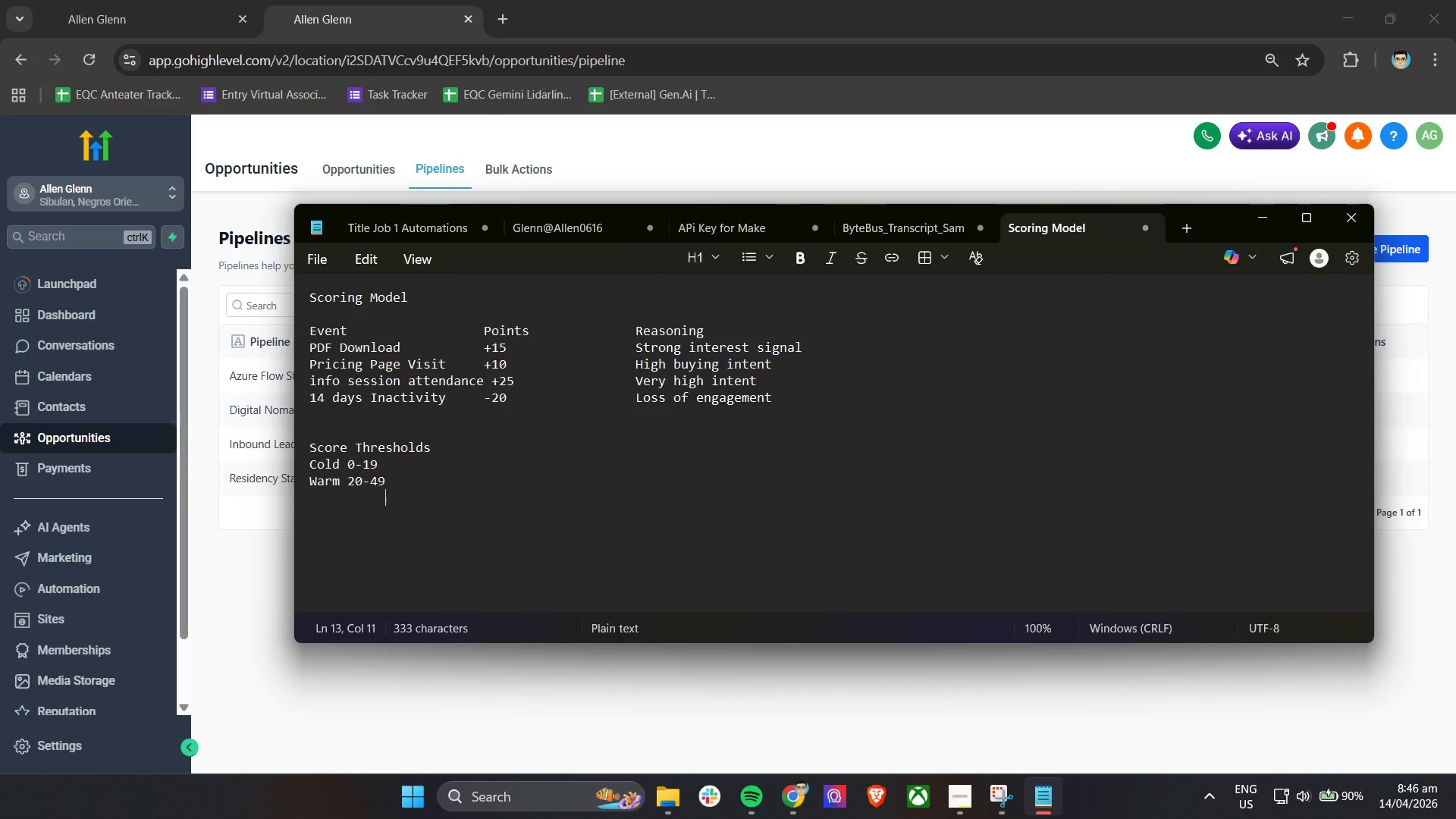 
key(Backspace)
key(Backspace)
key(Backspace)
key(Backspace)
key(Backspace)
key(Backspace)
key(Backspace)
key(Backspace)
key(Backspace)
key(Backspace)
key(Backspace)
type(Hot +)
key(Backspace)
 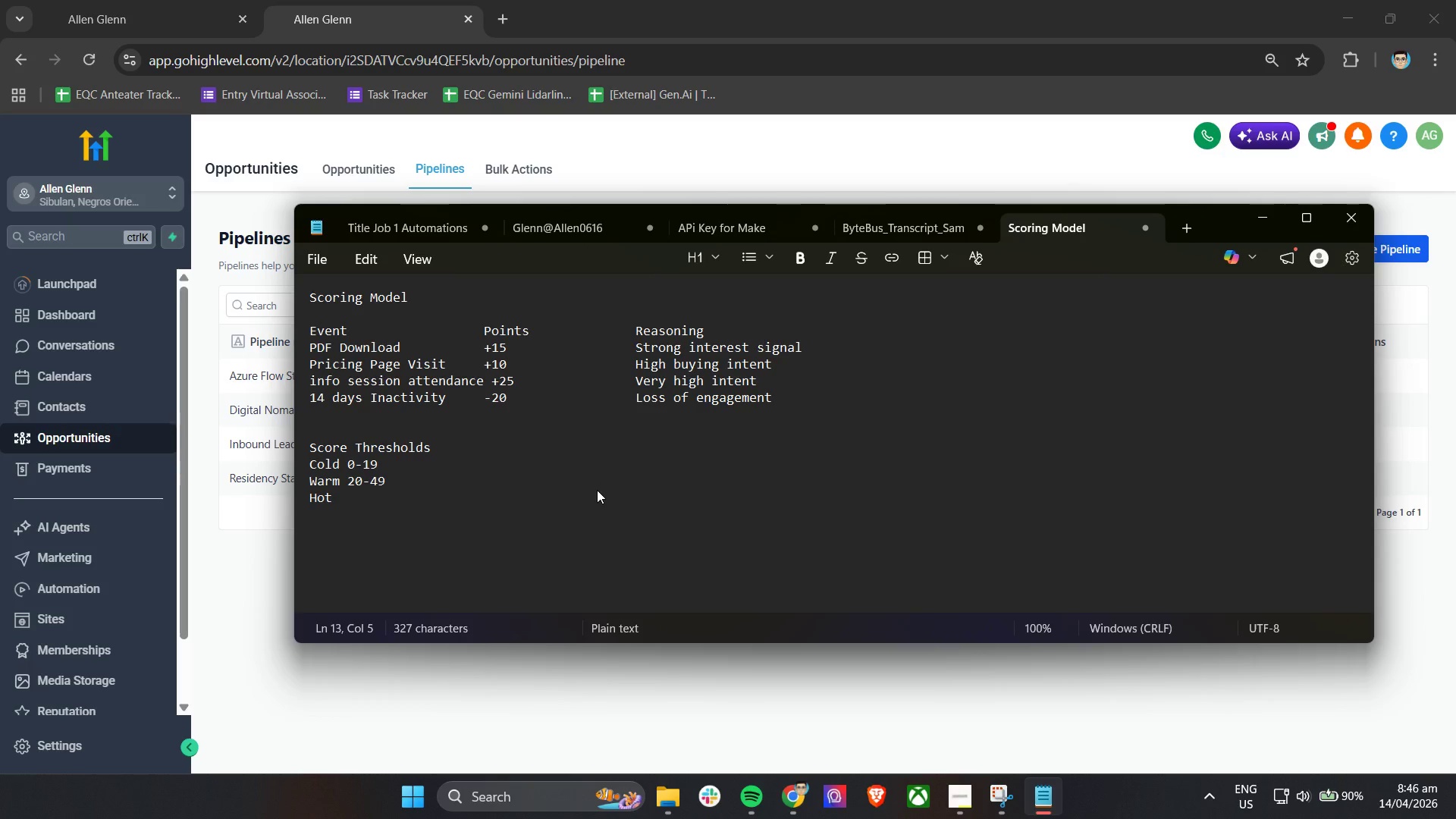 
type(50+)
 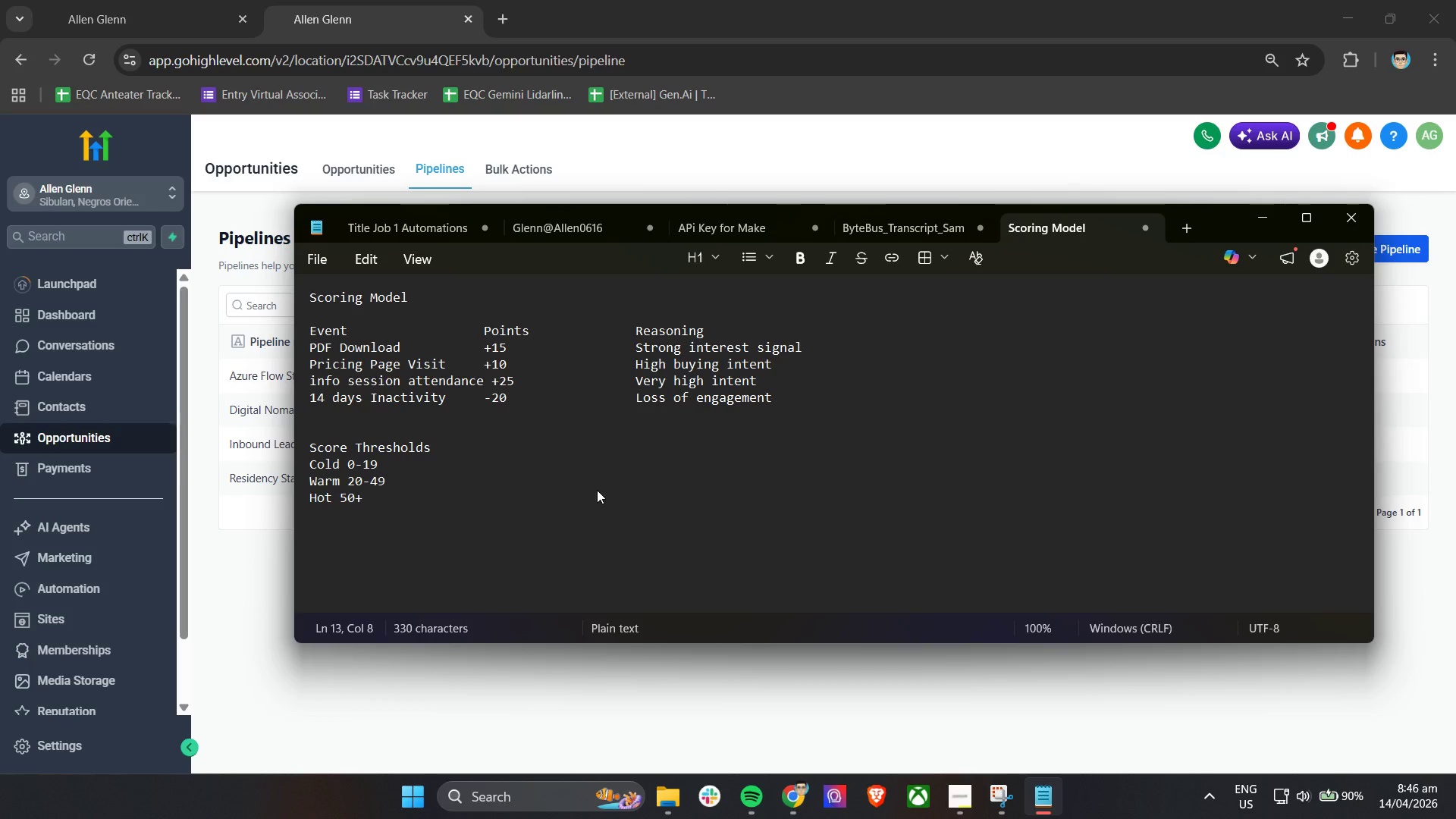 
key(Enter)
 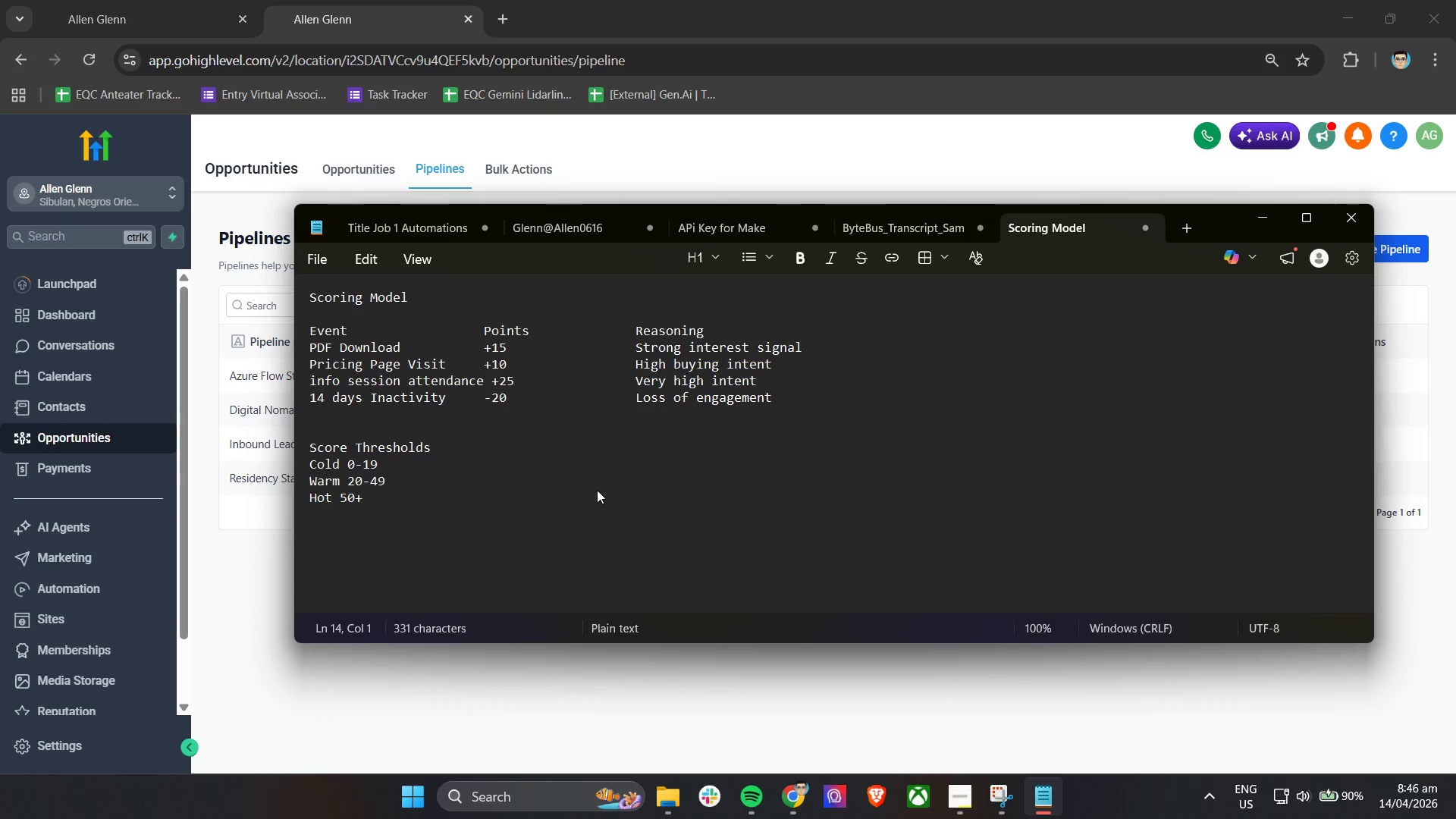 
wait(8.84)
 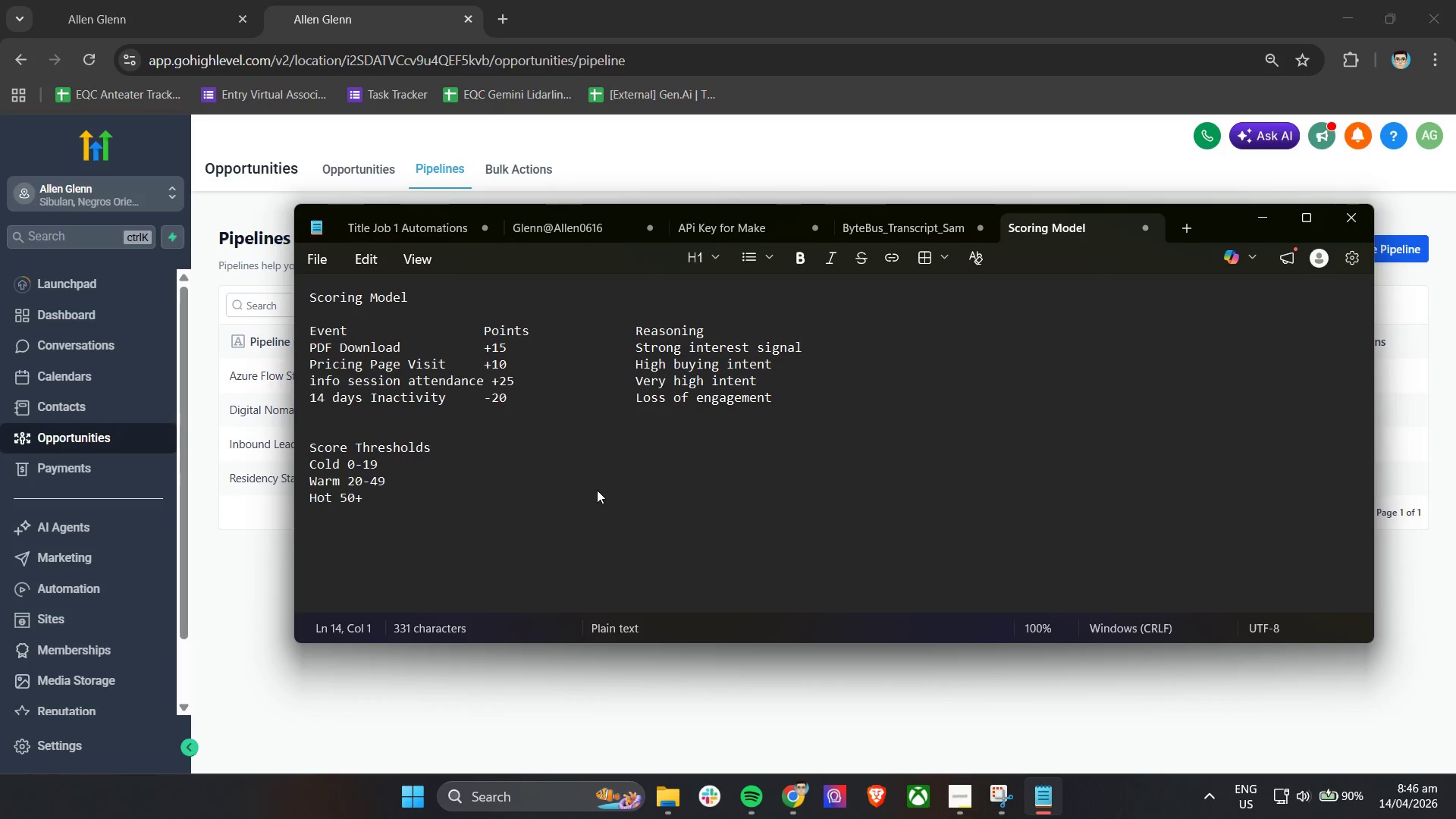 
left_click([954, 795])